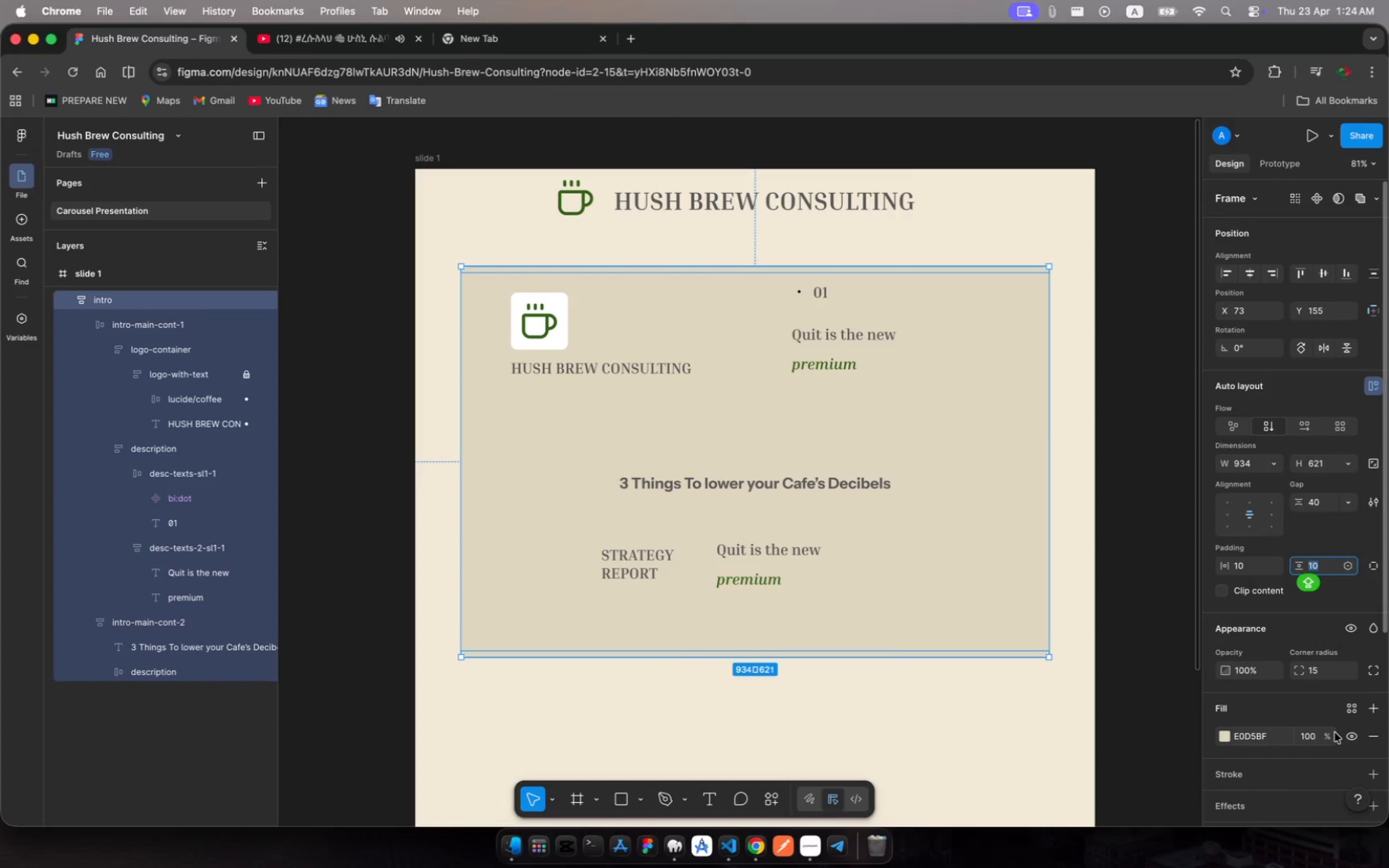 
key(Meta+Z)
 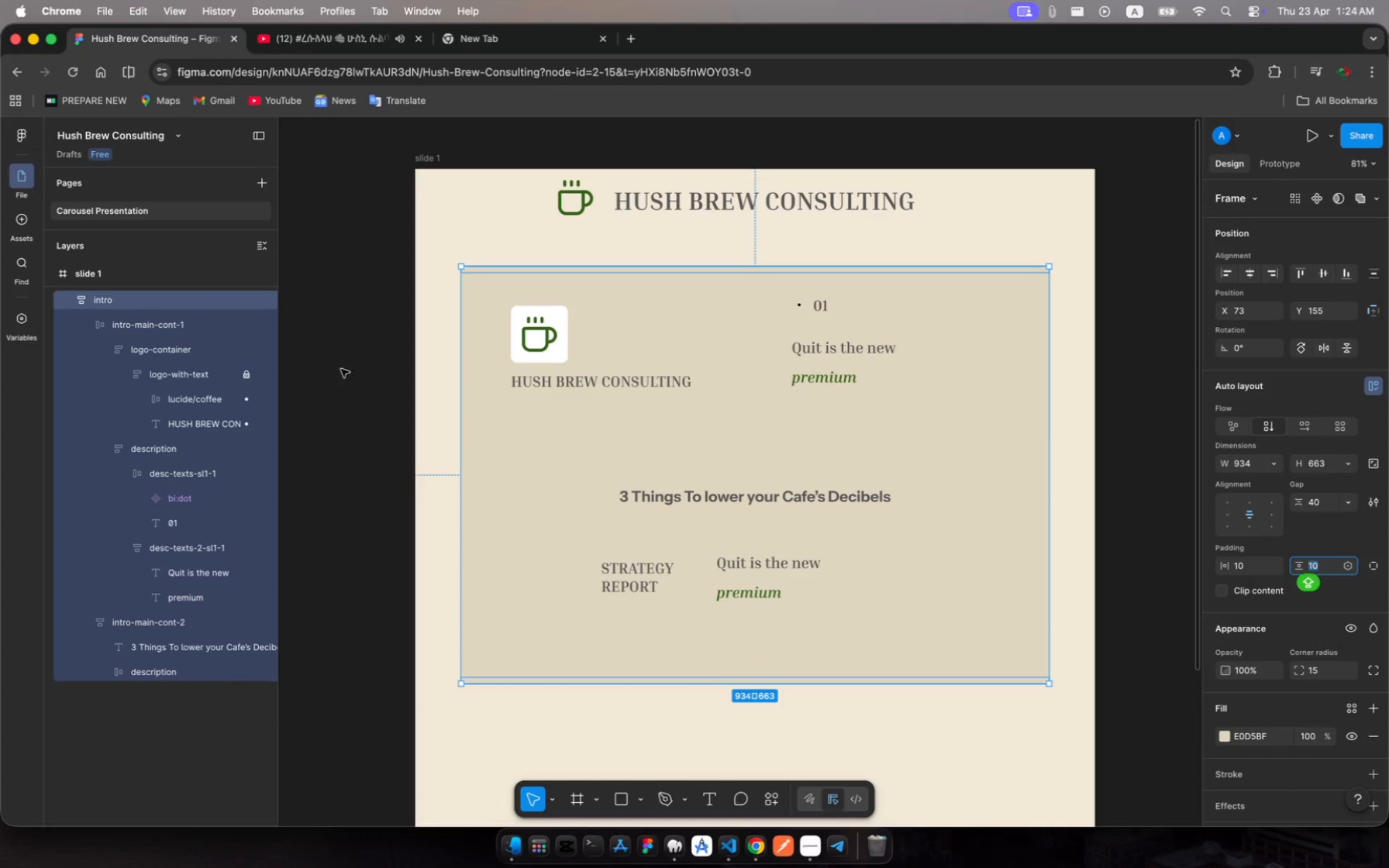 
left_click([173, 627])
 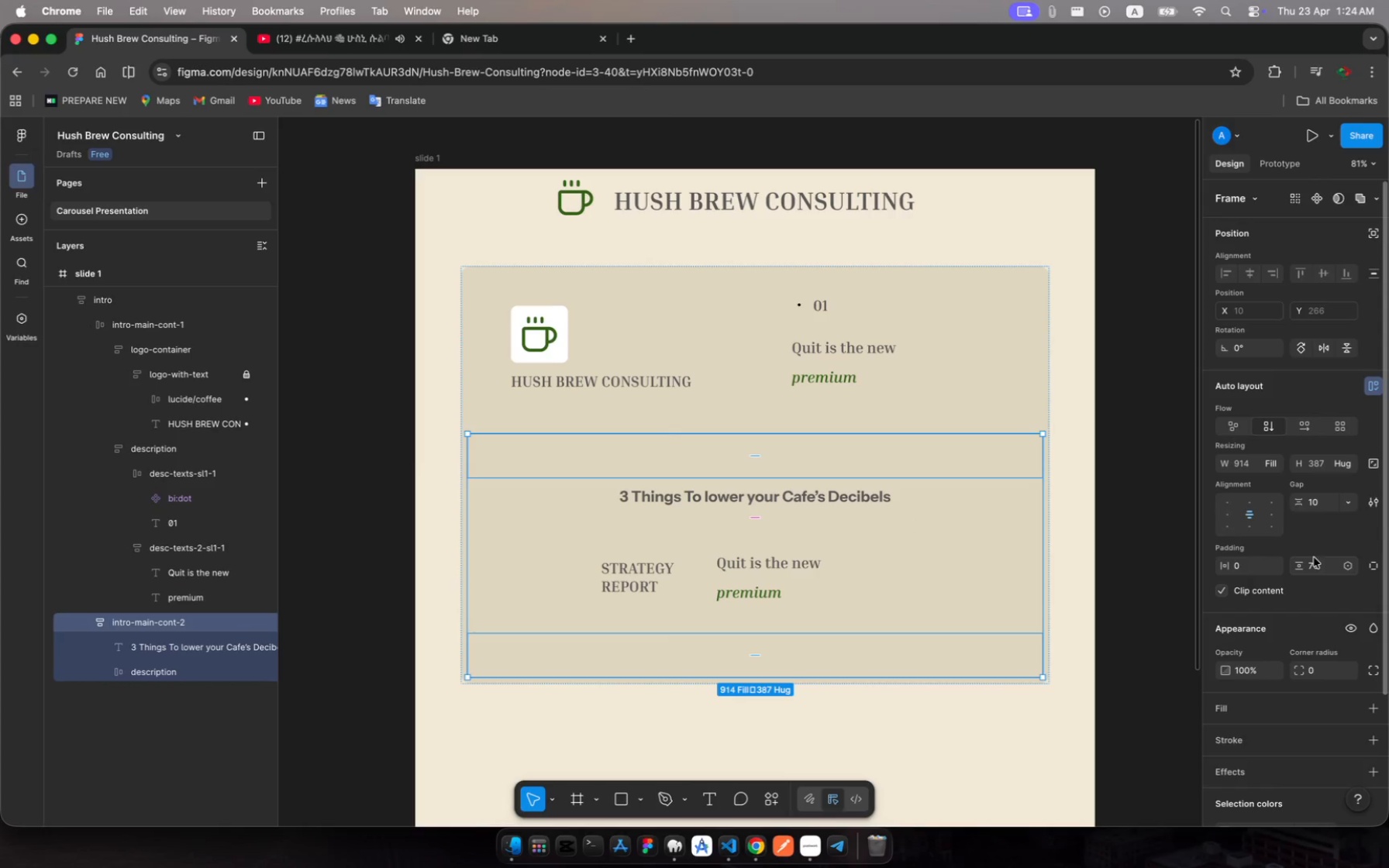 
left_click([1312, 566])
 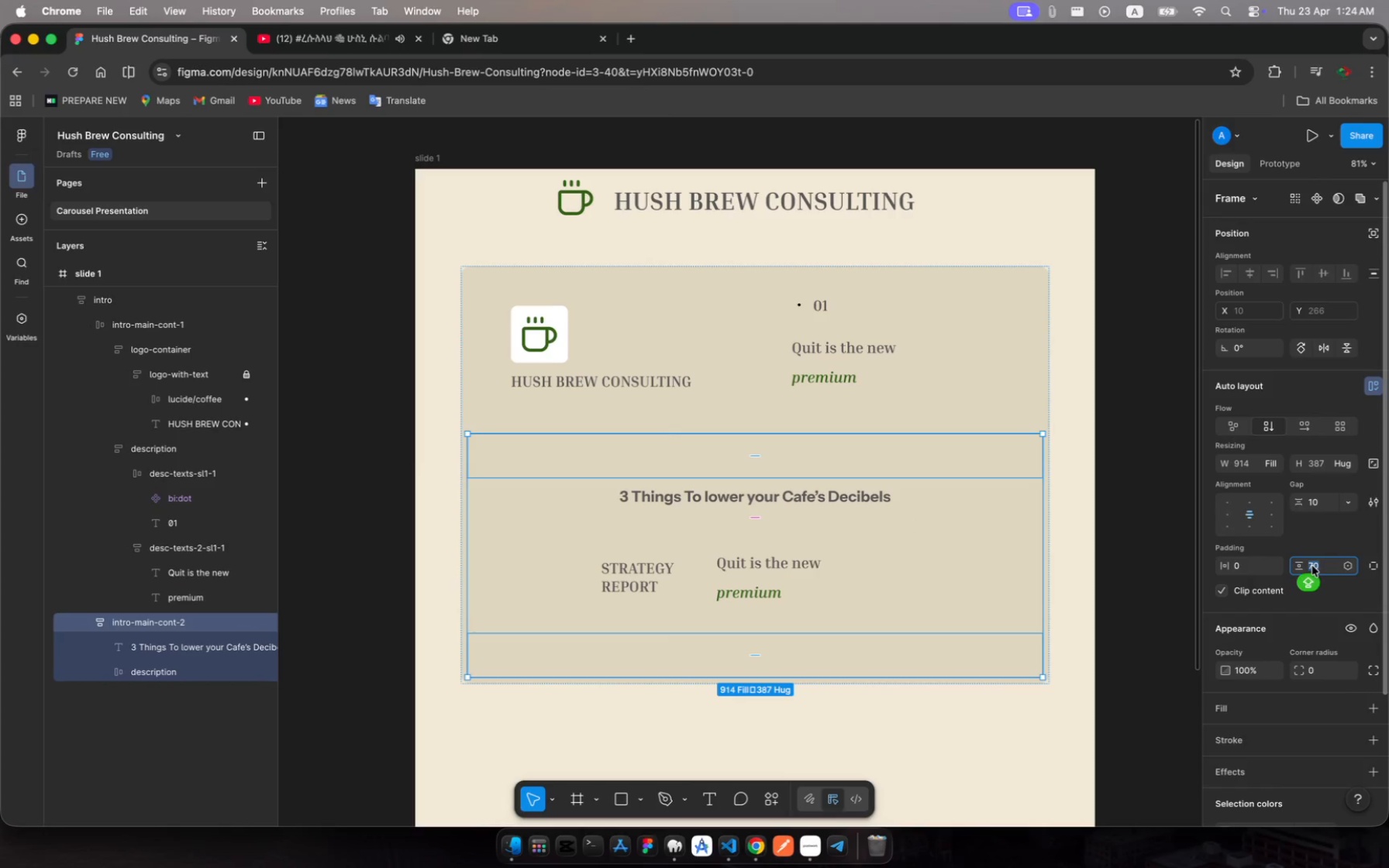 
type(10)
 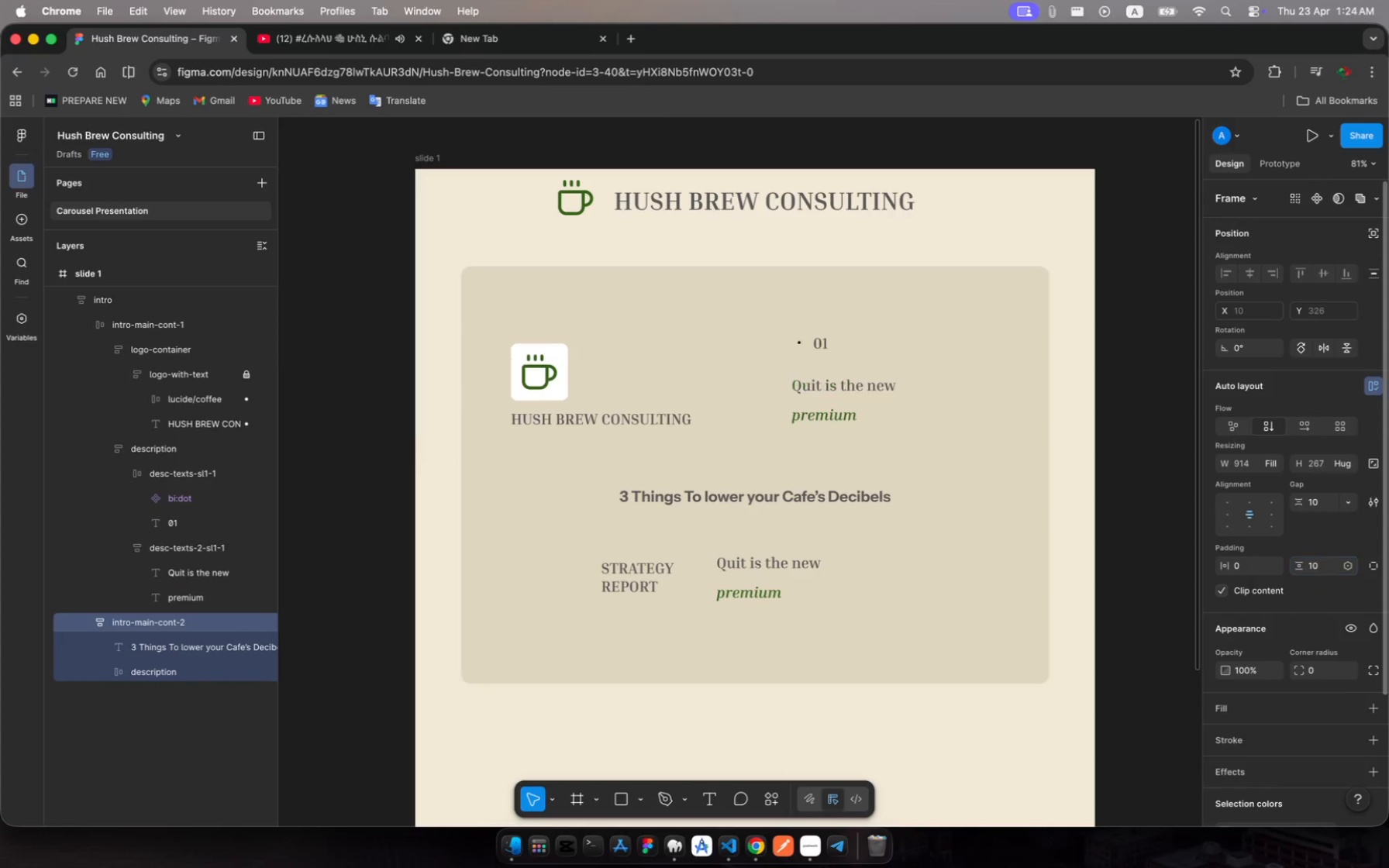 
key(Enter)
 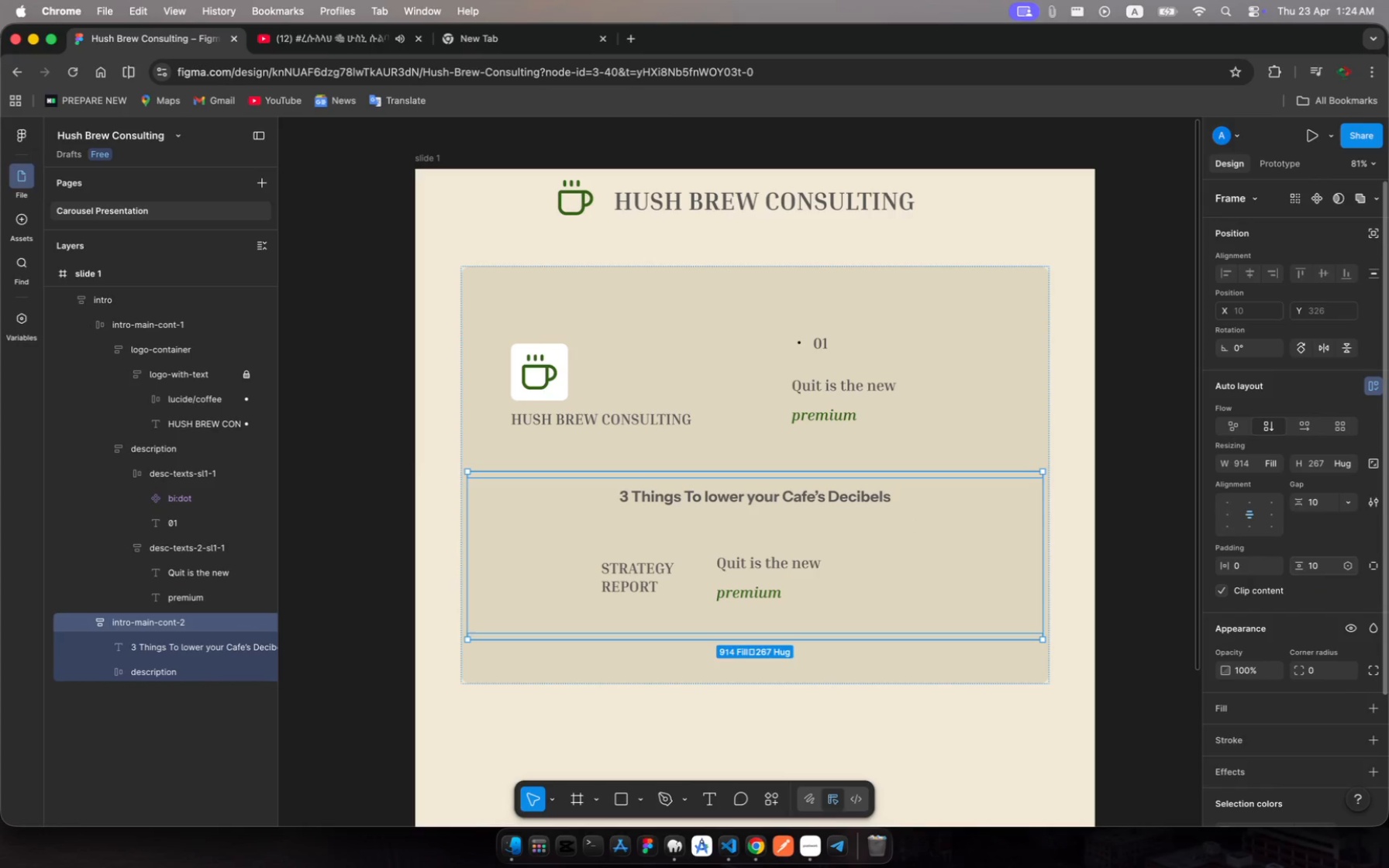 
wait(9.52)
 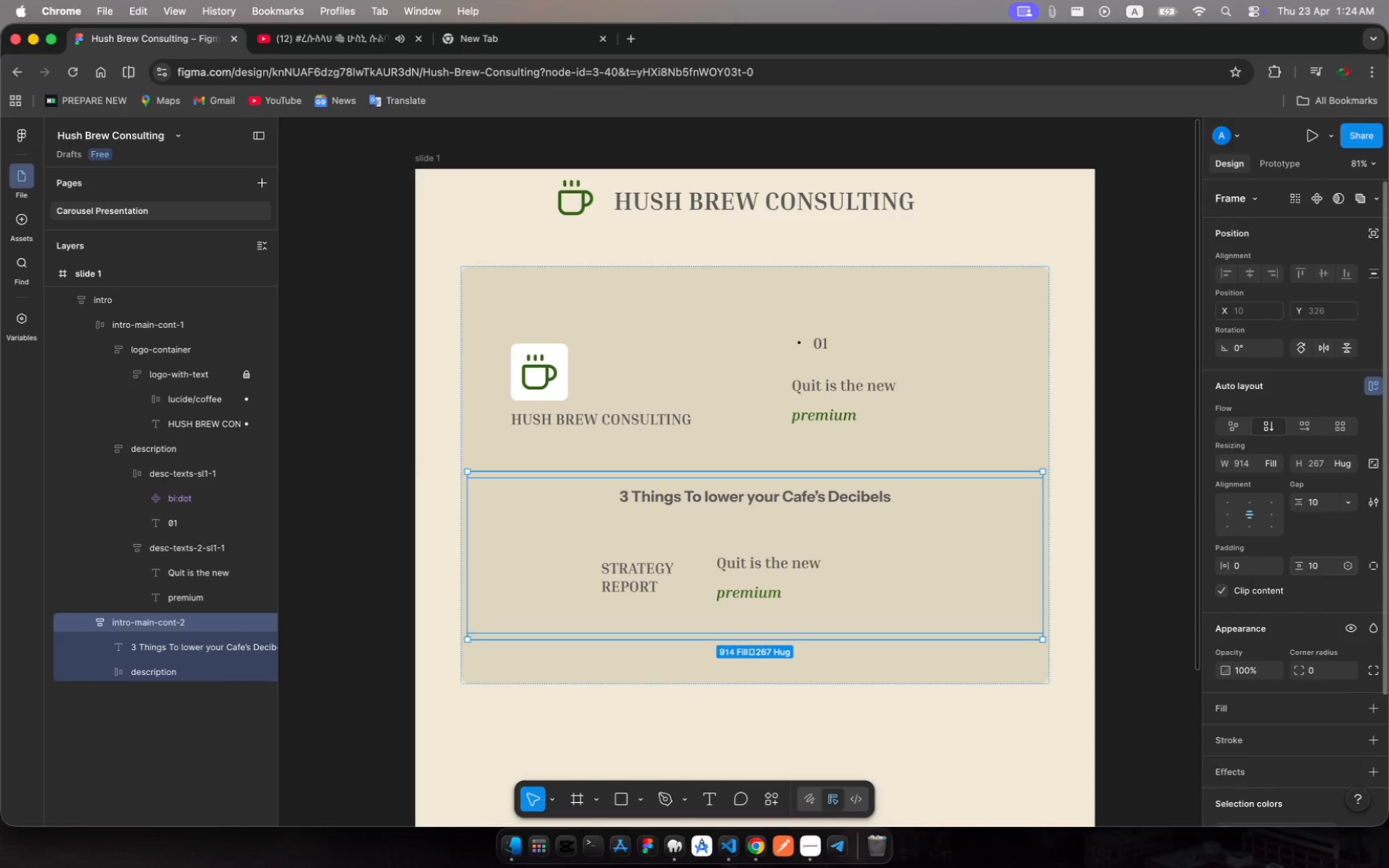 
left_click([1011, 684])
 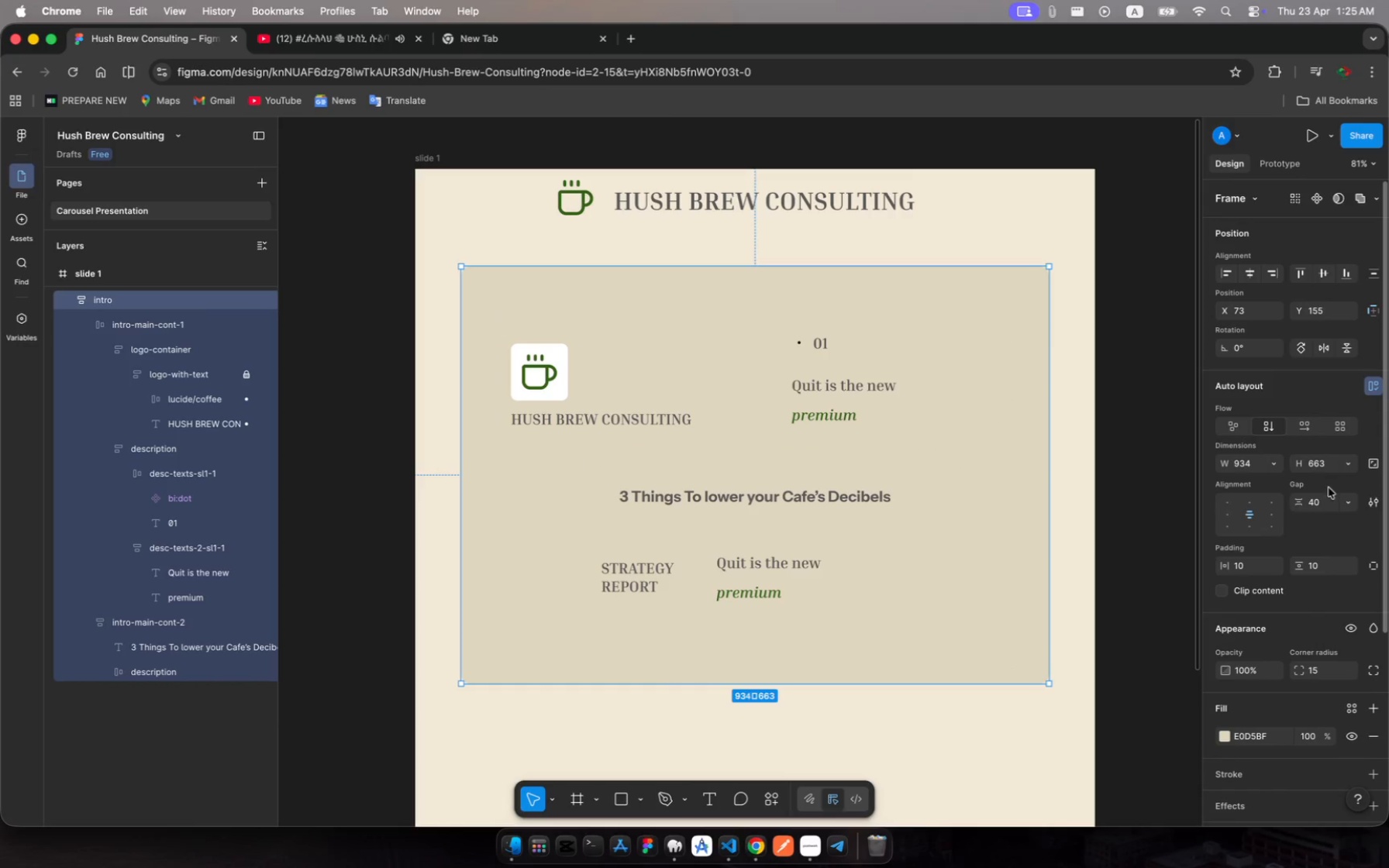 
left_click([1313, 503])
 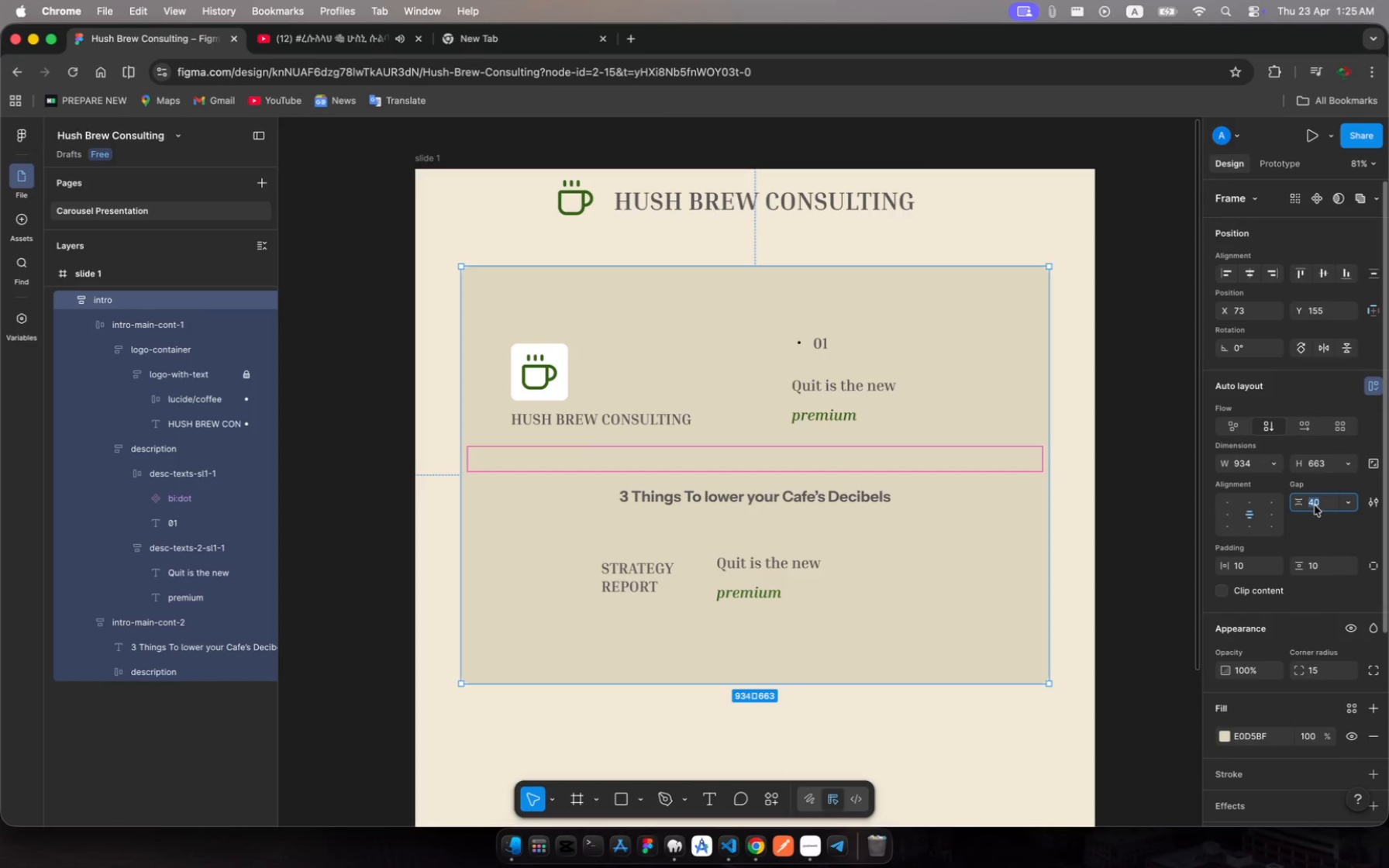 
wait(8.27)
 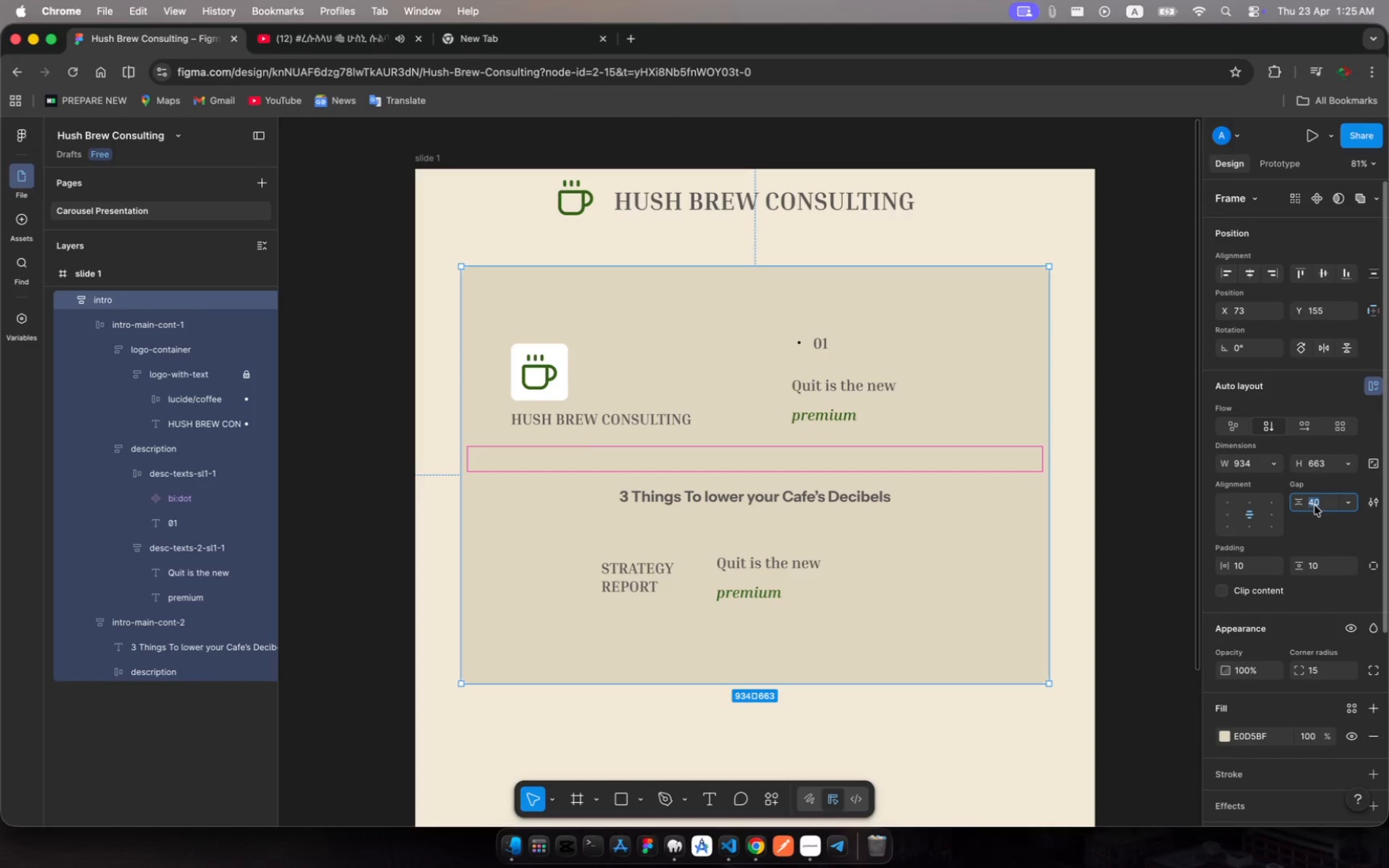 
left_click([1351, 463])
 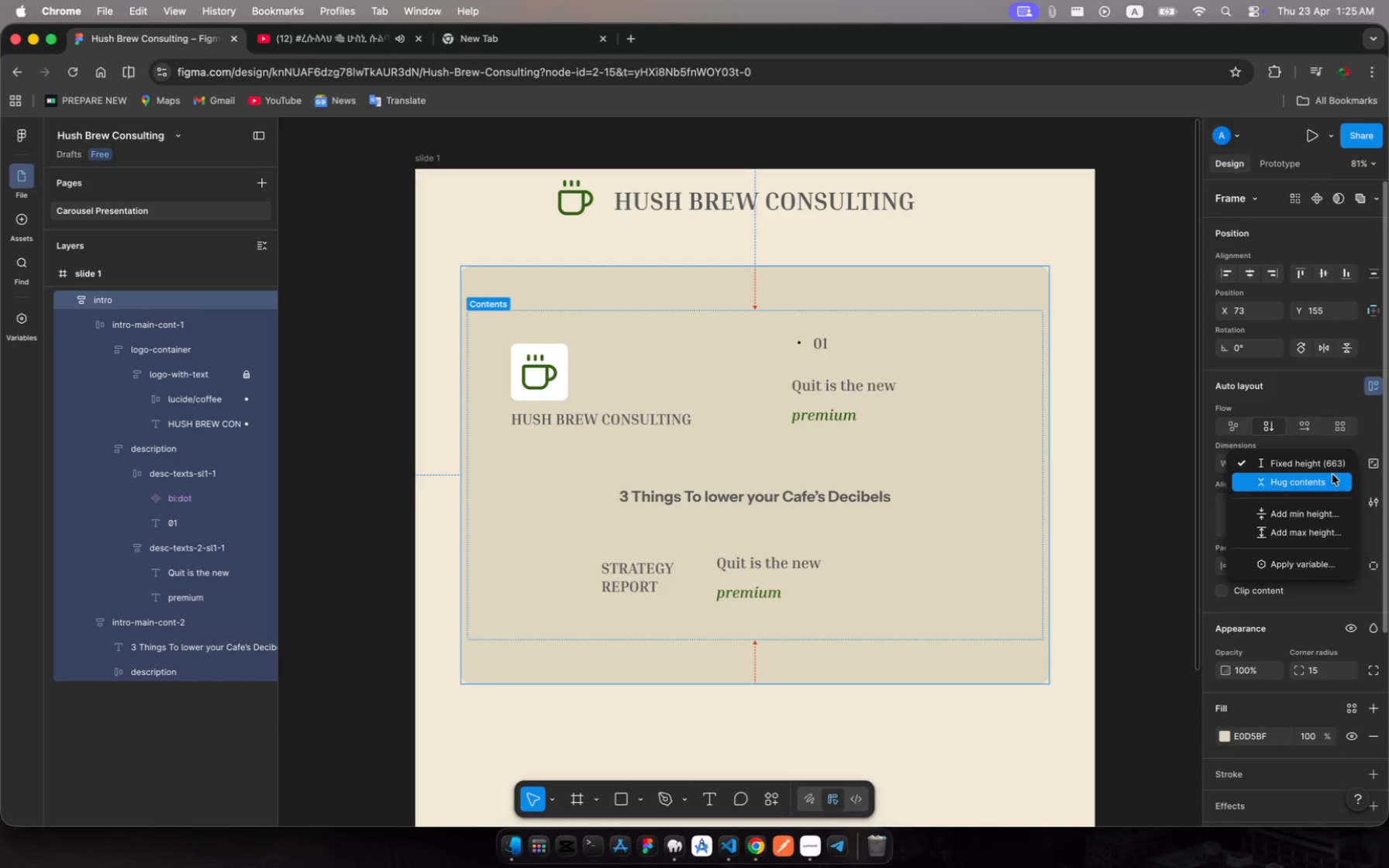 
left_click([1332, 474])
 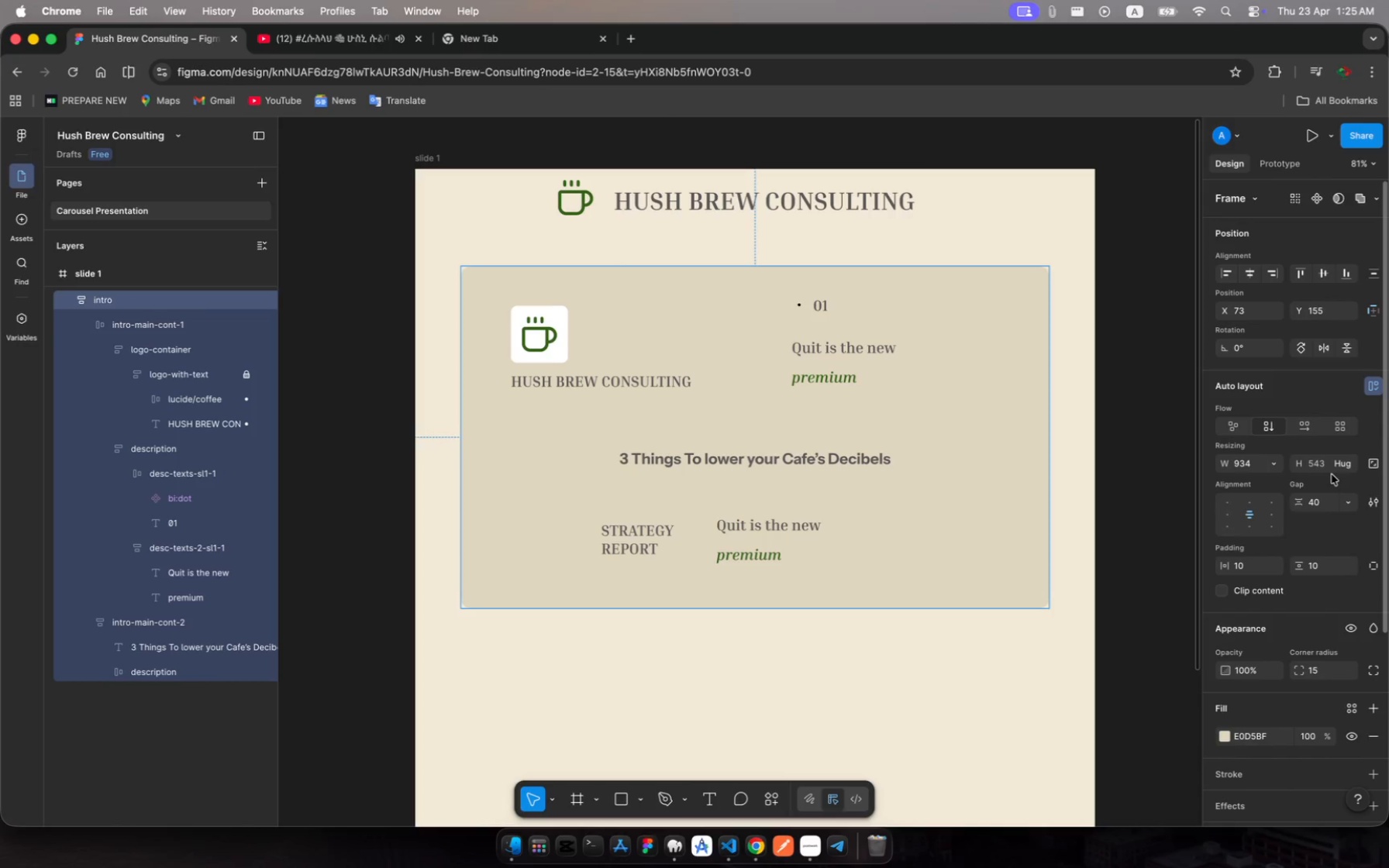 
wait(12.34)
 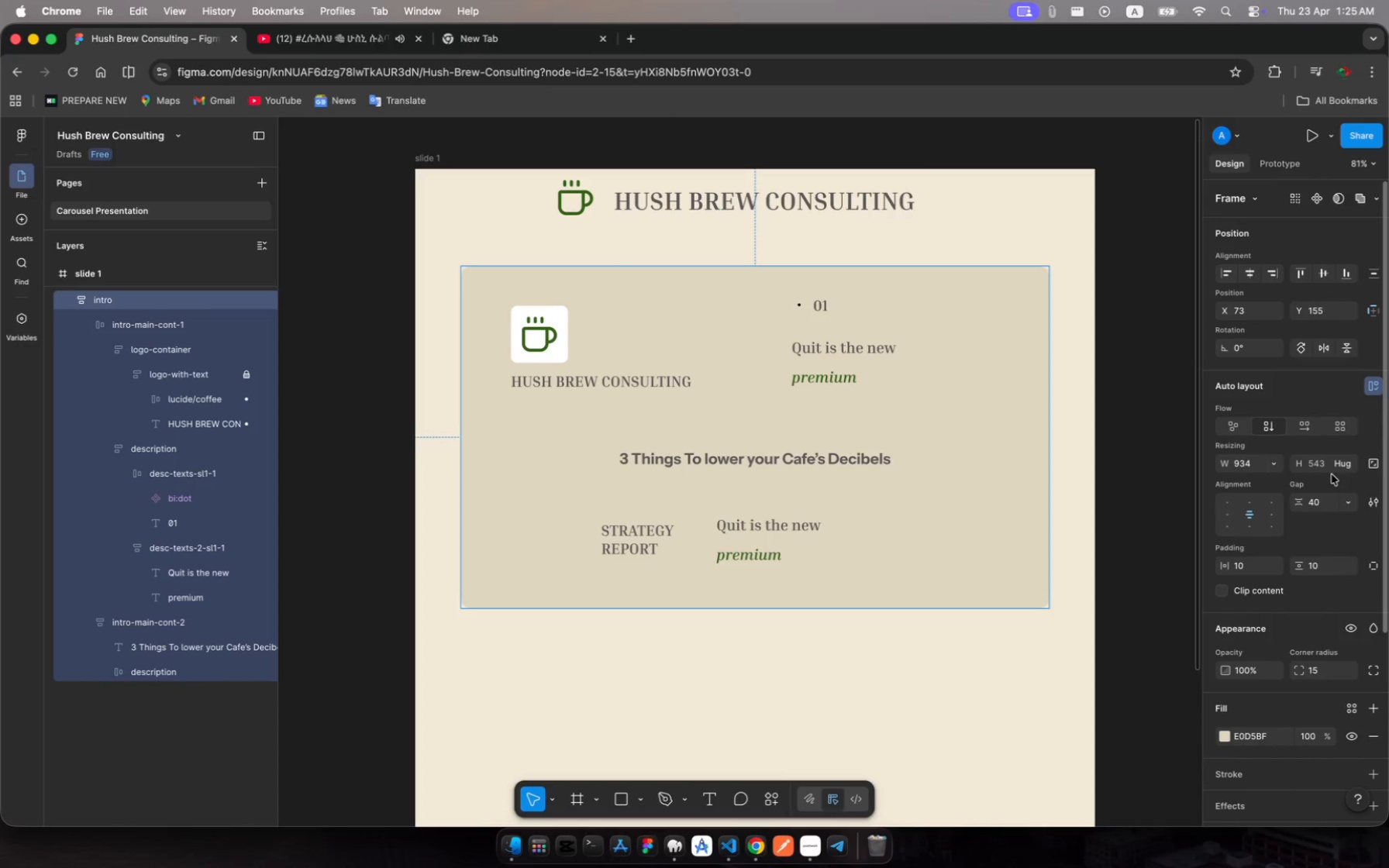 
left_click([845, 316])
 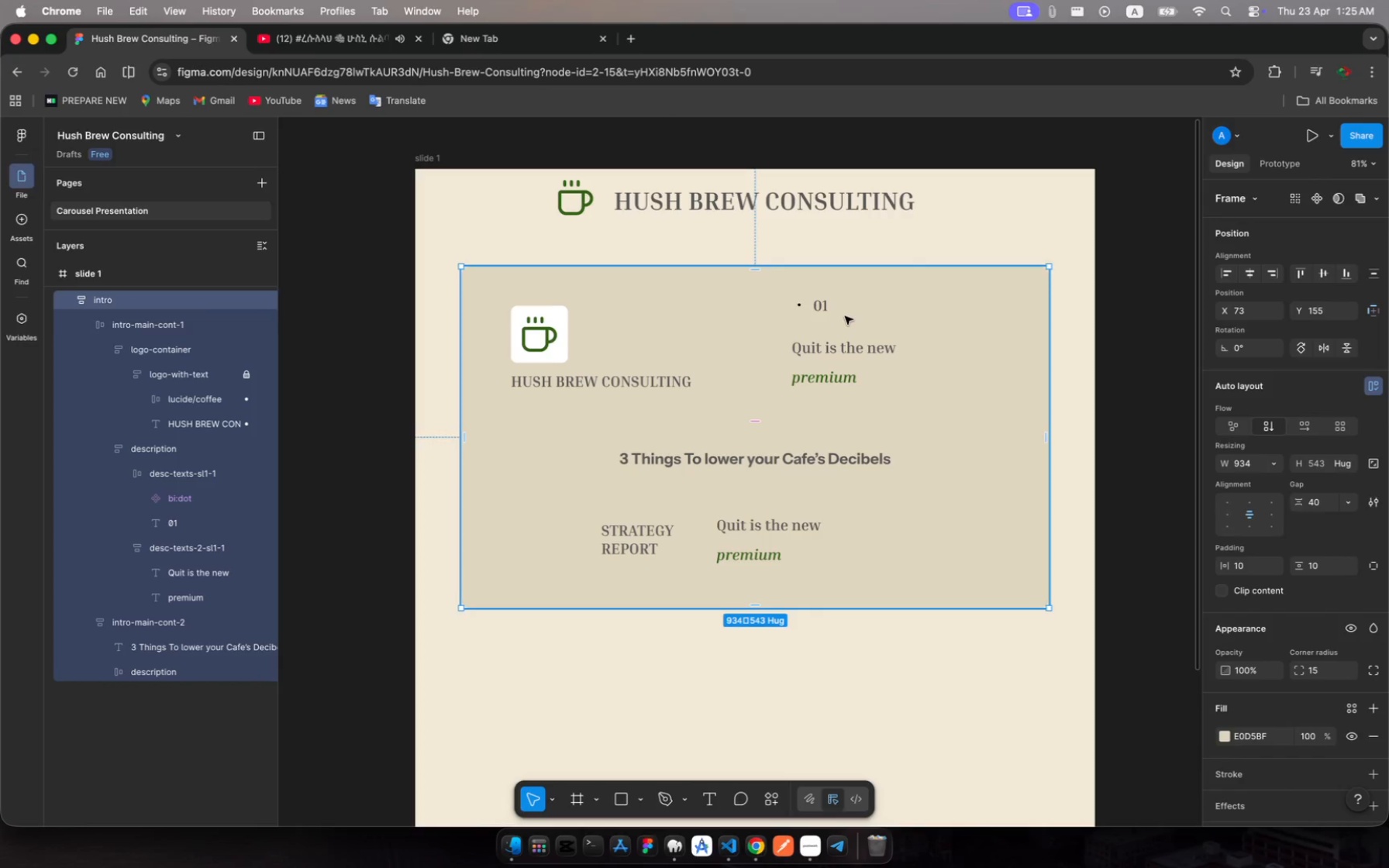 
left_click([845, 316])
 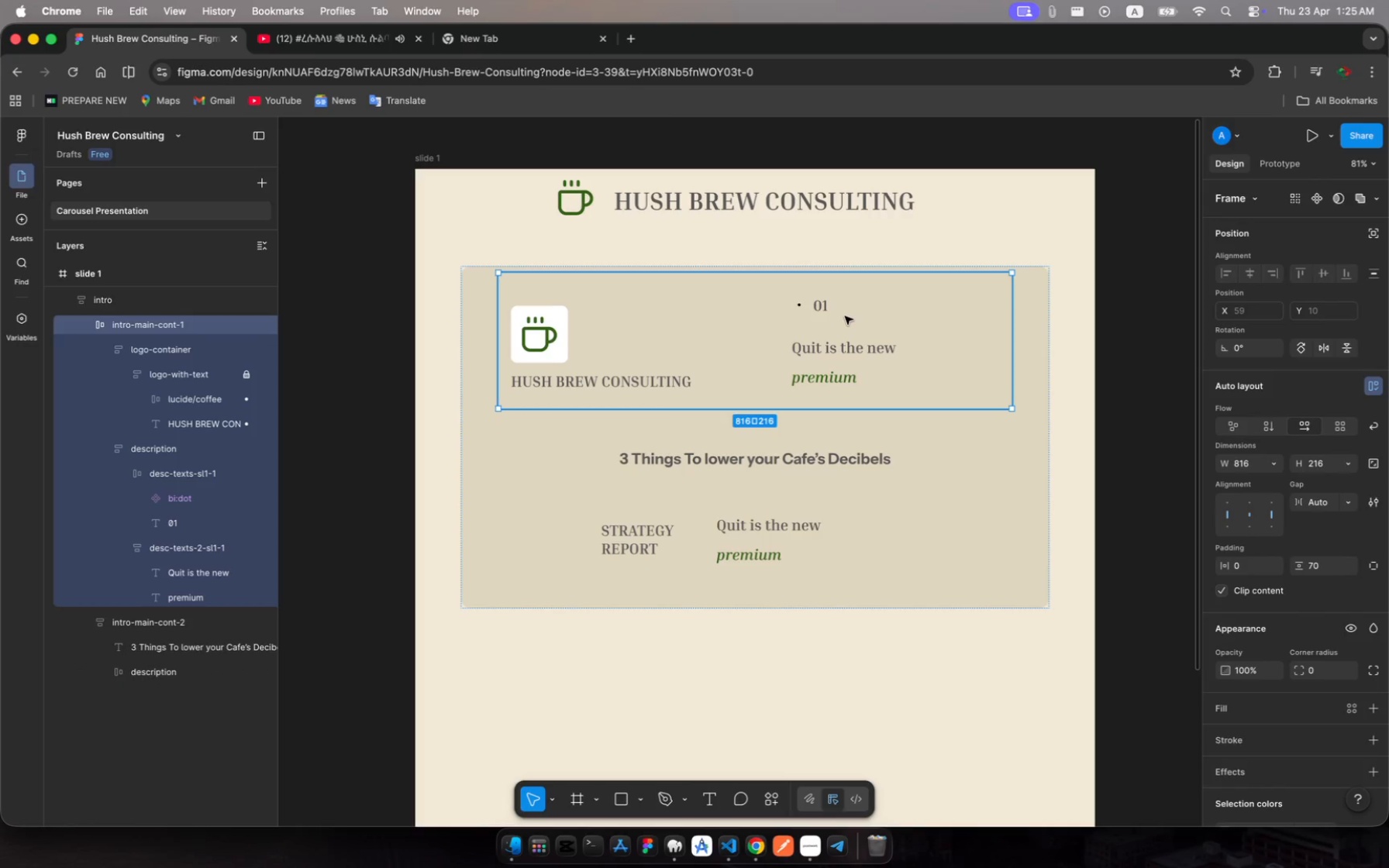 
left_click([845, 316])
 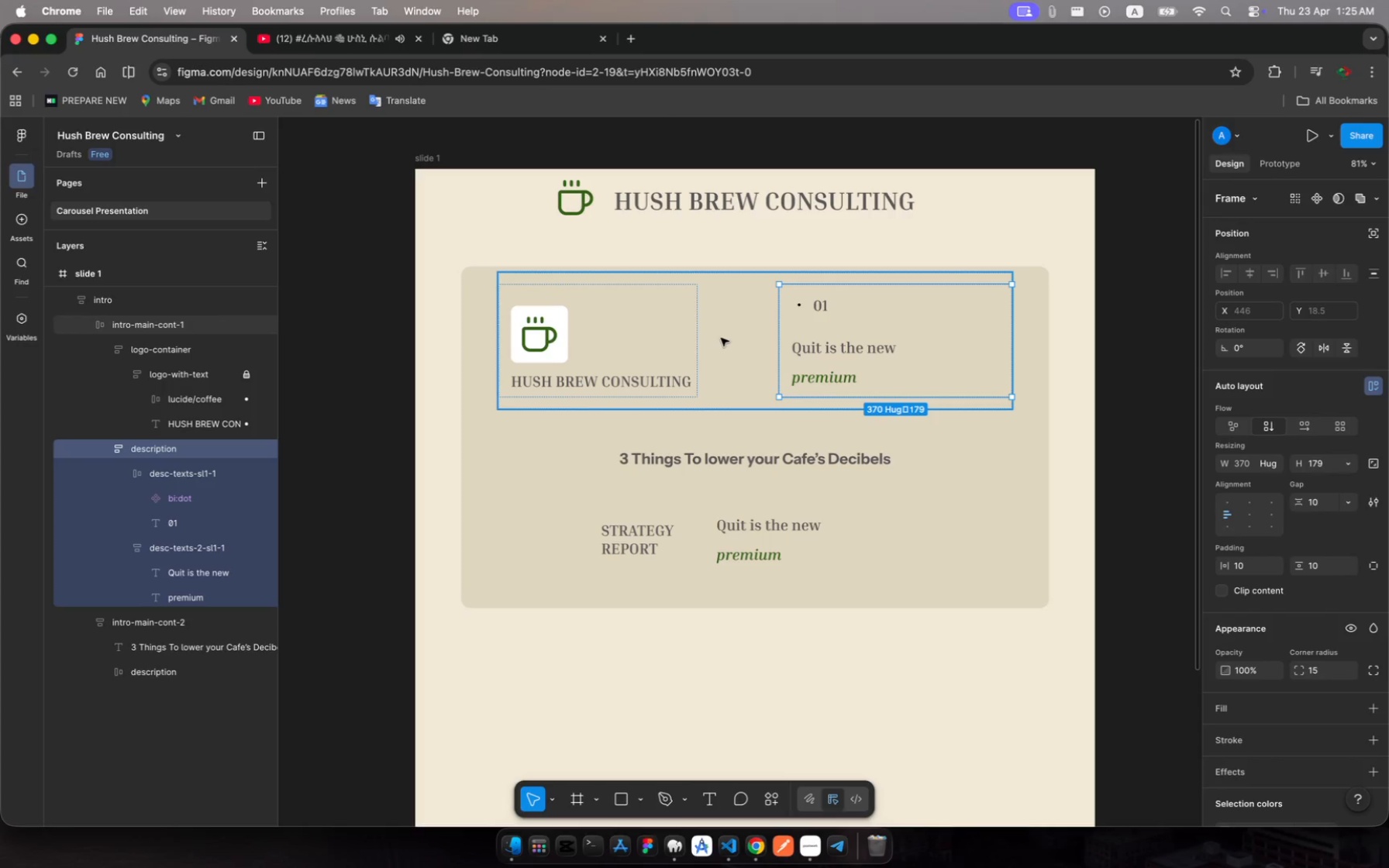 
left_click([726, 343])
 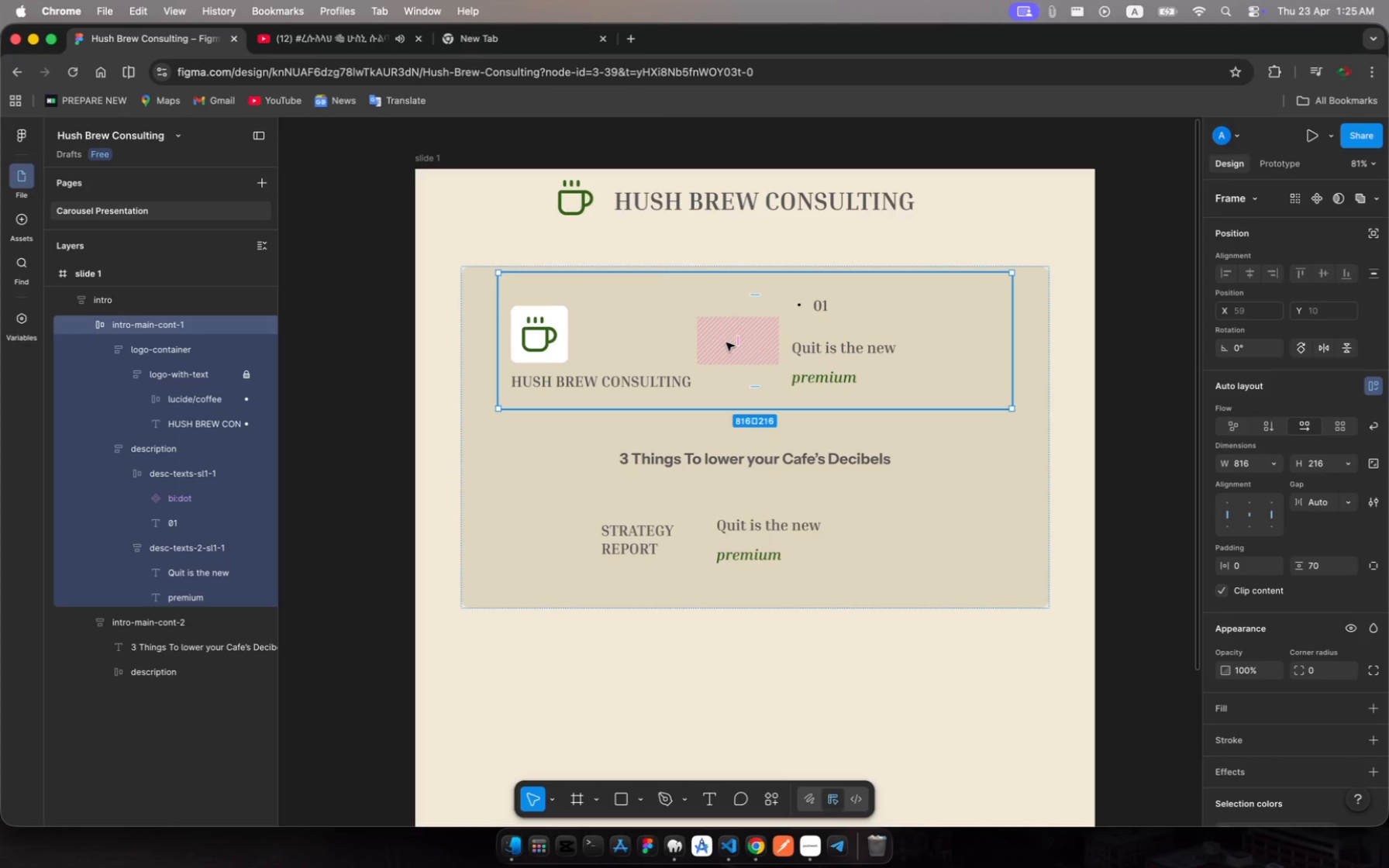 
wait(8.96)
 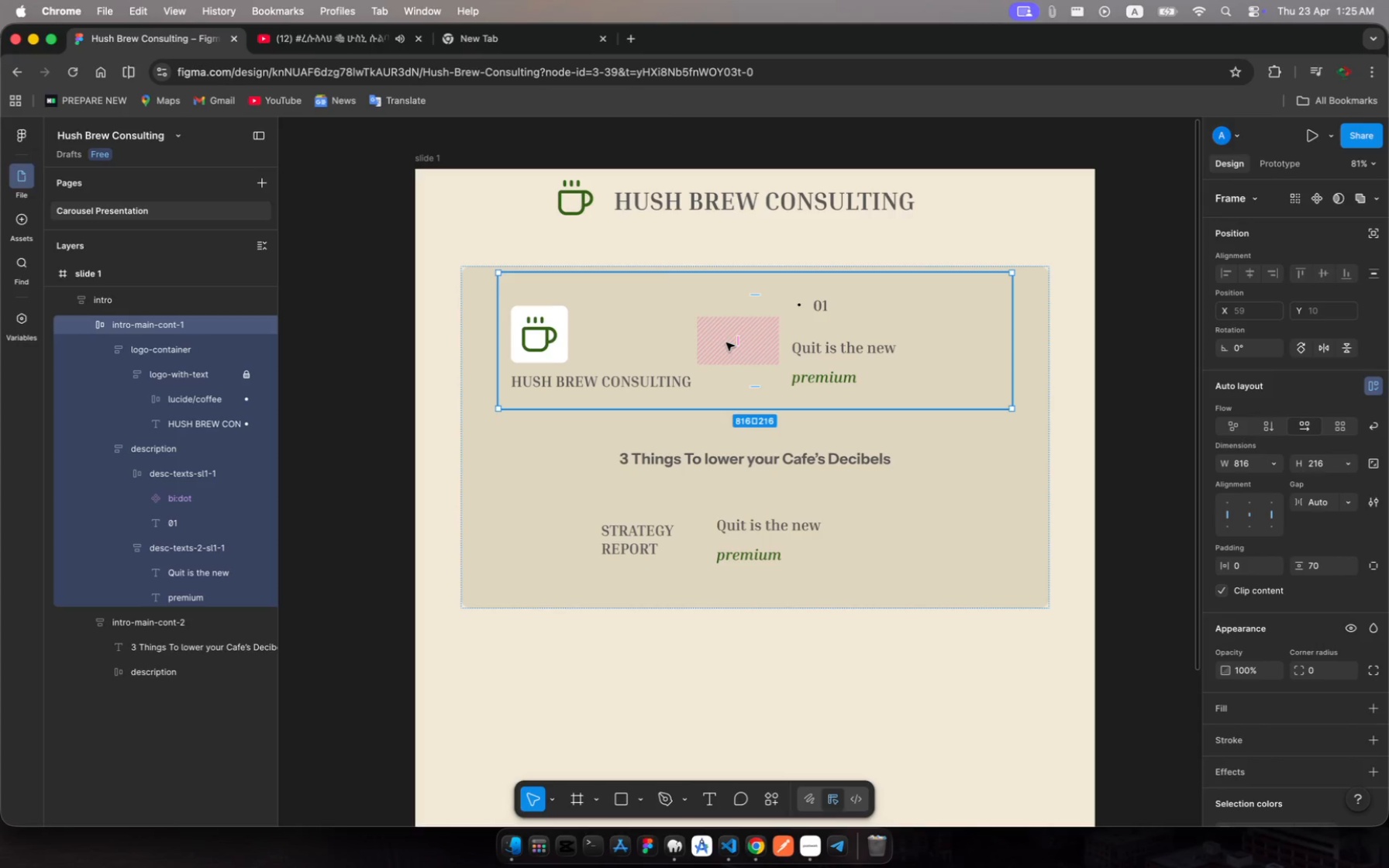 
left_click([981, 464])
 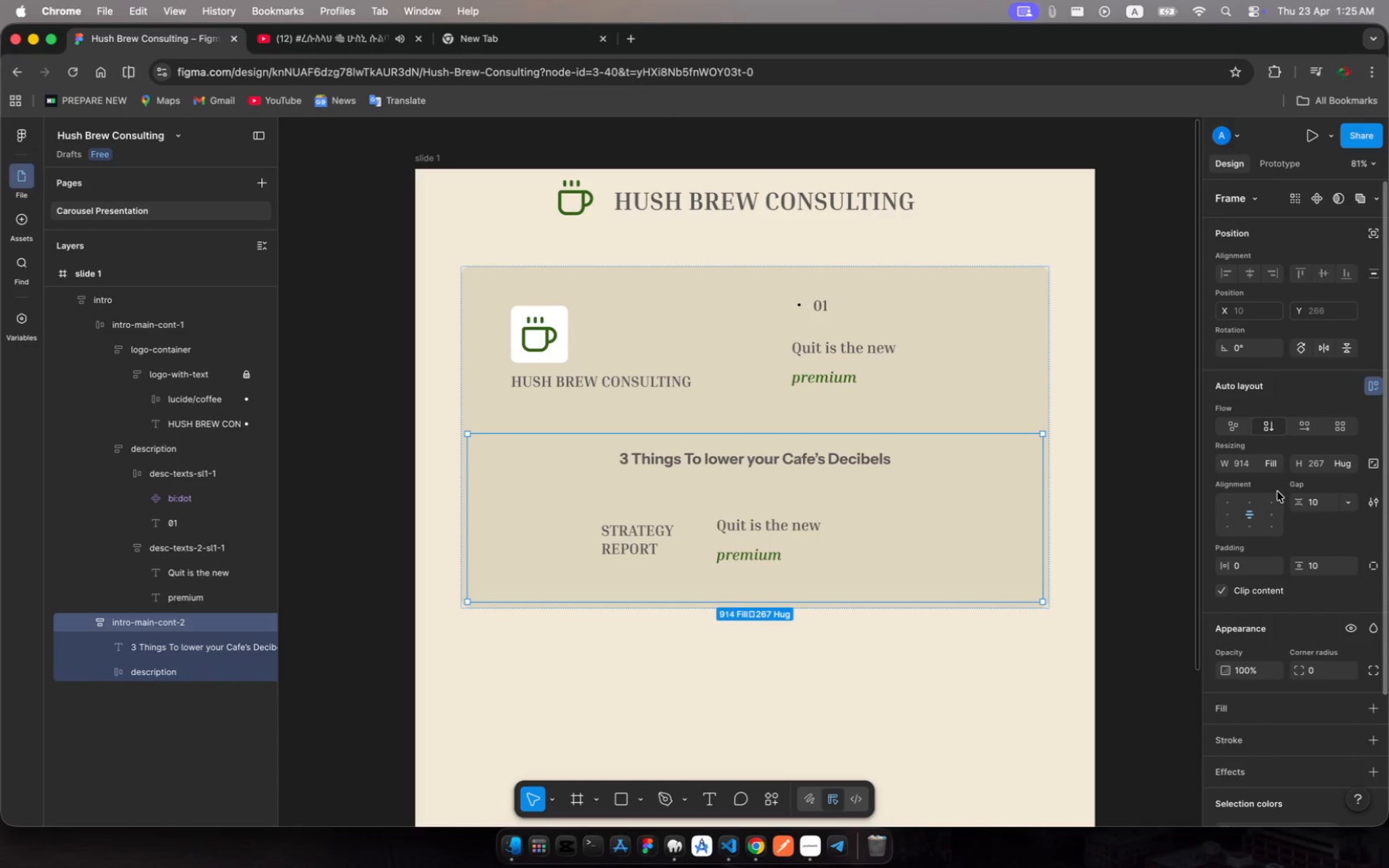 
left_click([1245, 467])
 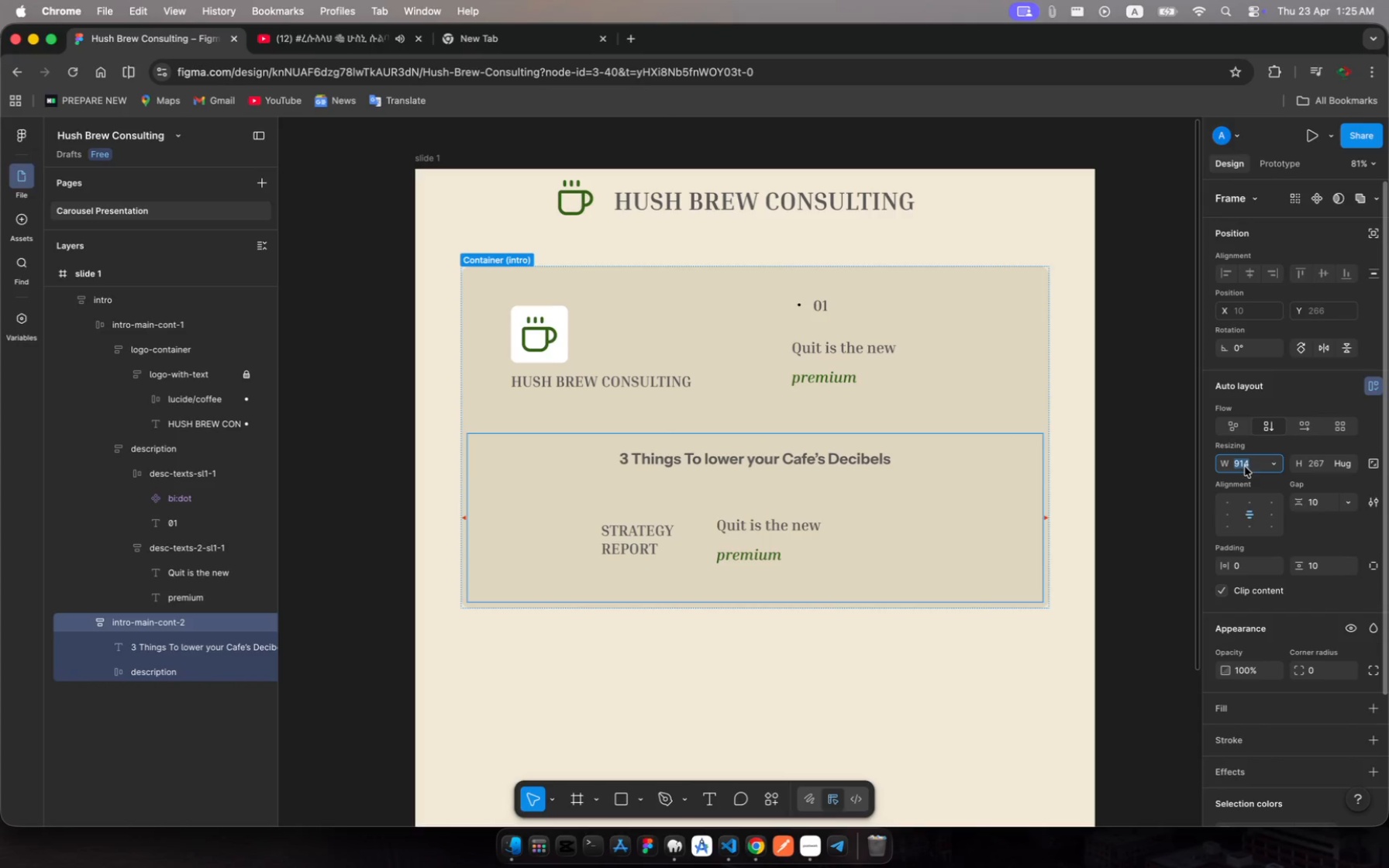 
type(816)
 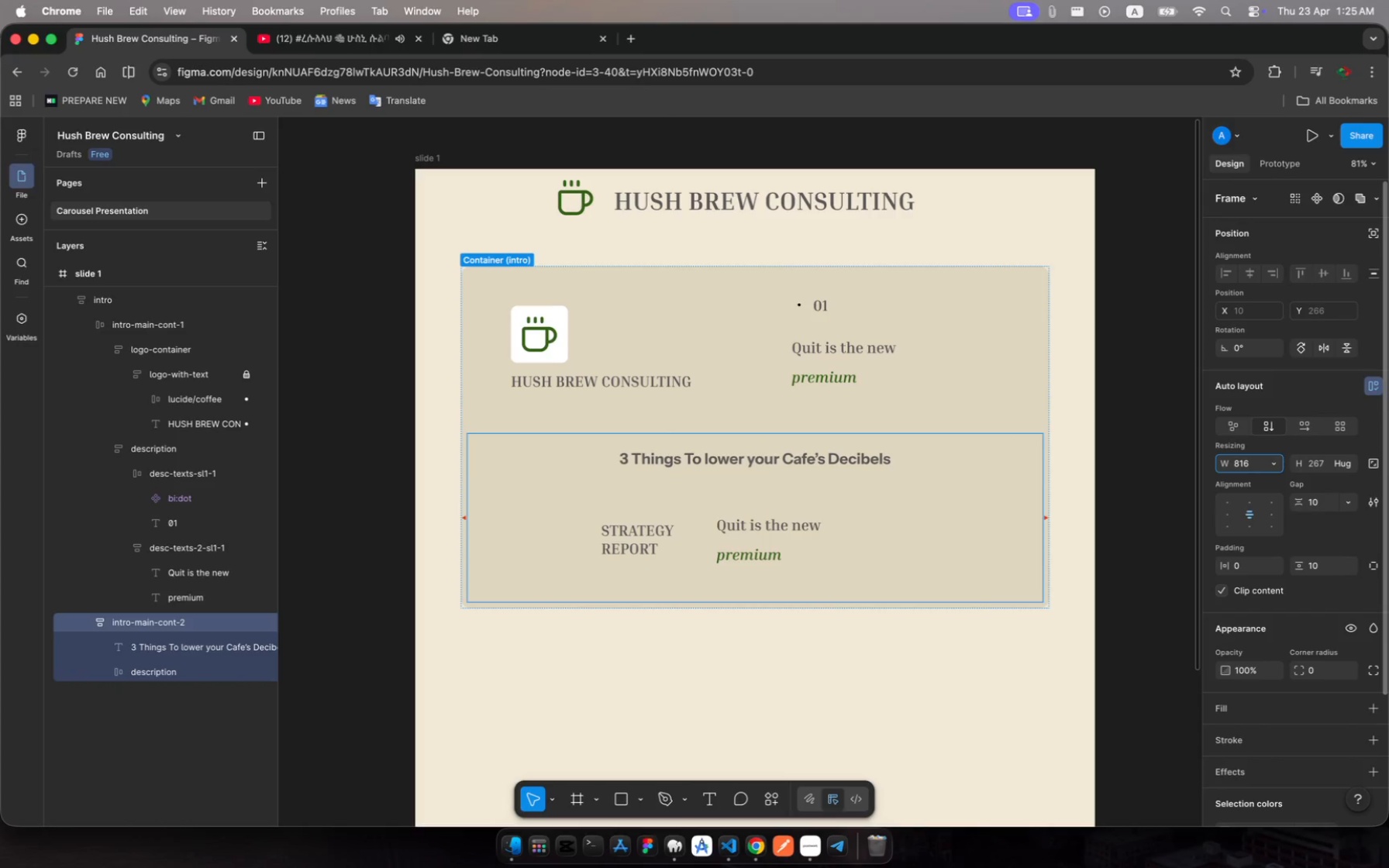 
key(Enter)
 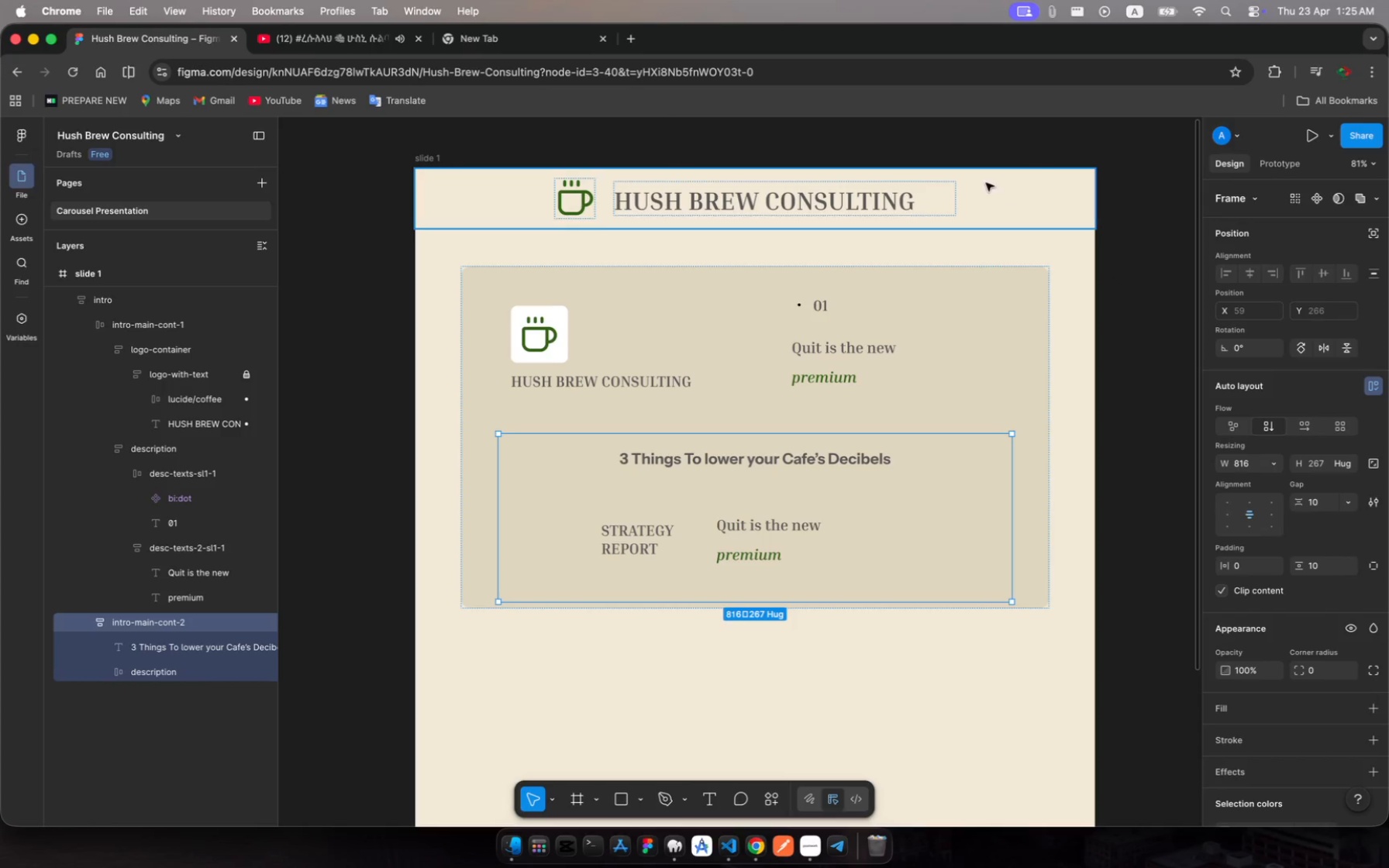 
left_click([974, 351])
 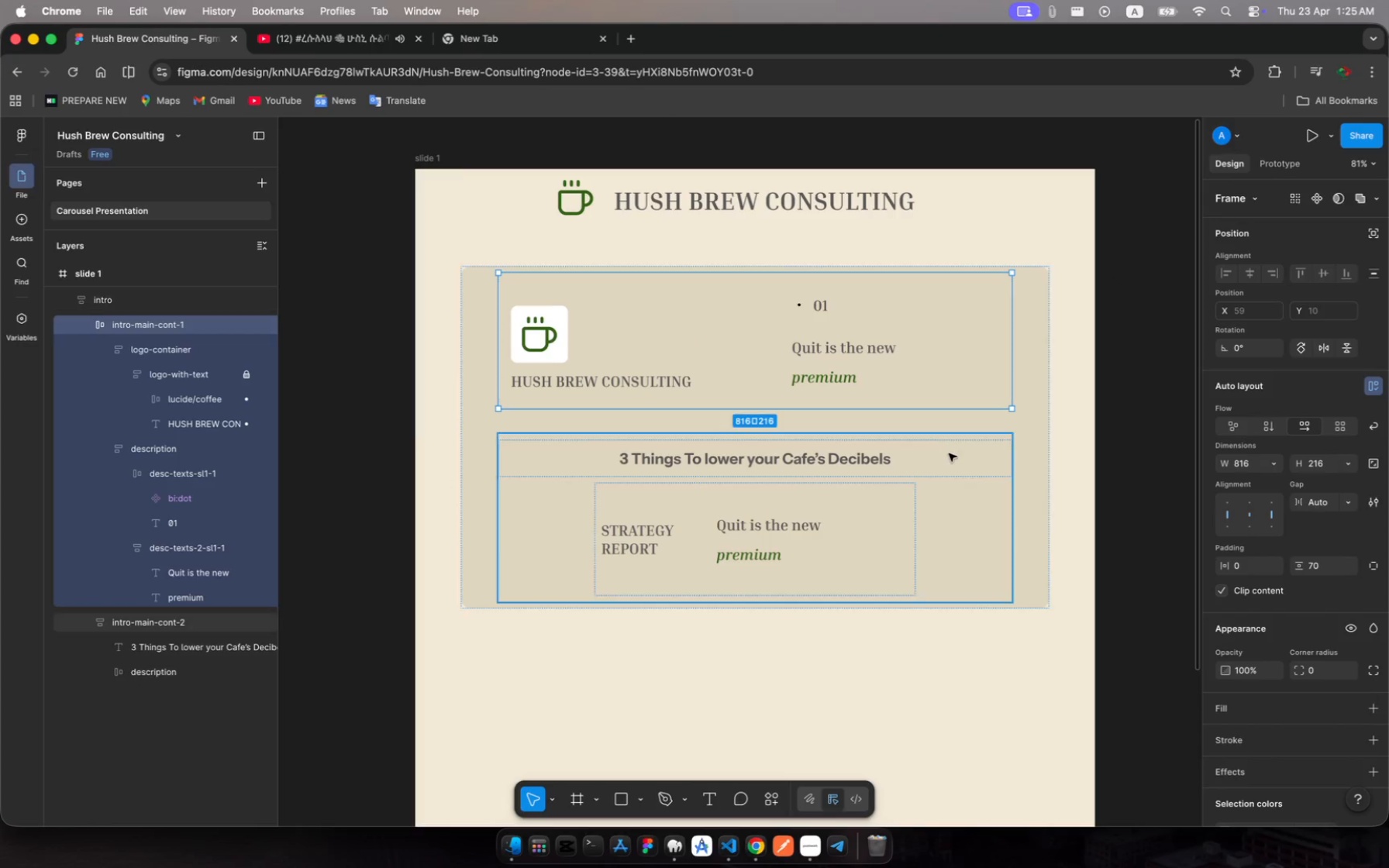 
left_click([944, 484])
 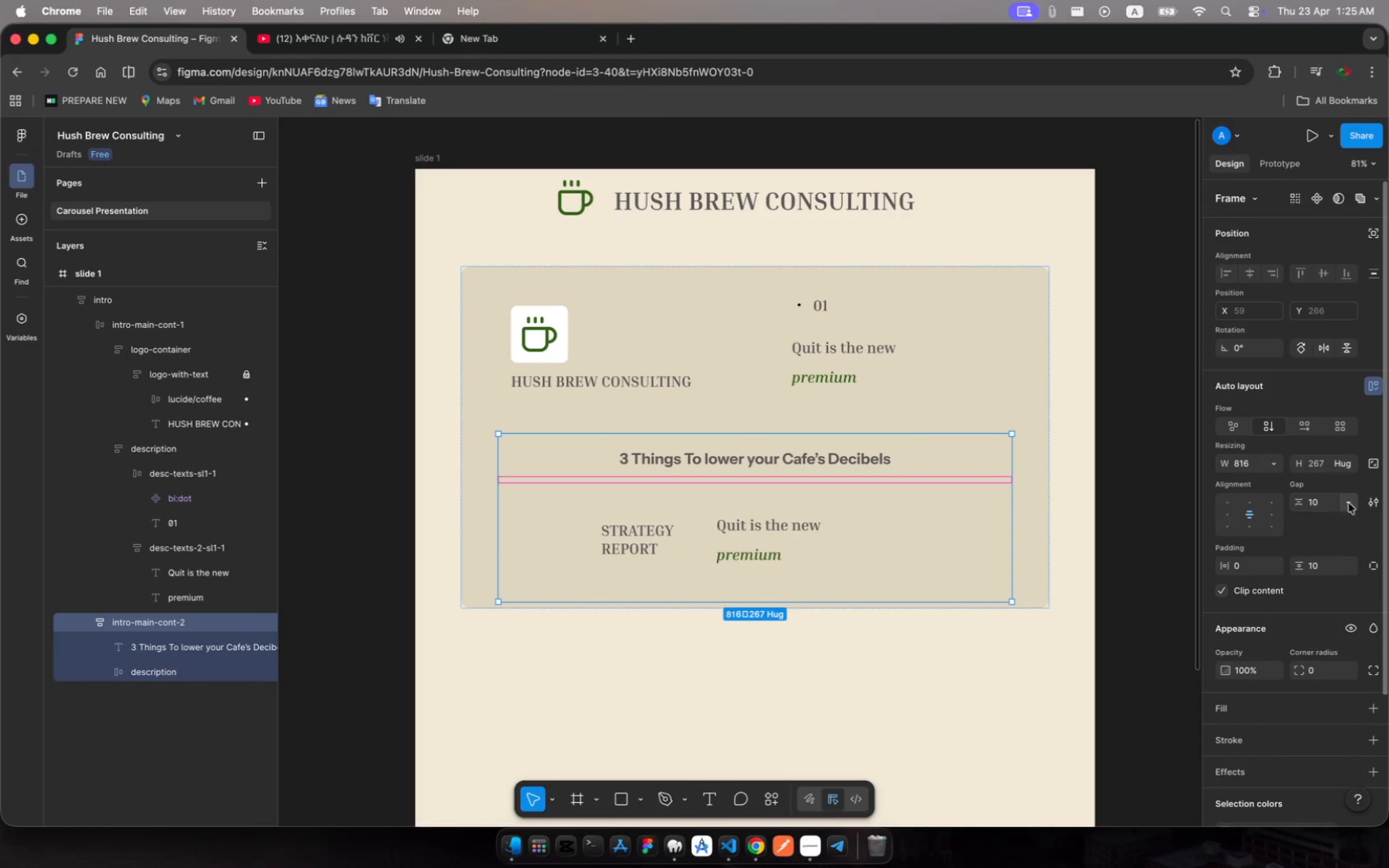 
left_click([1352, 501])
 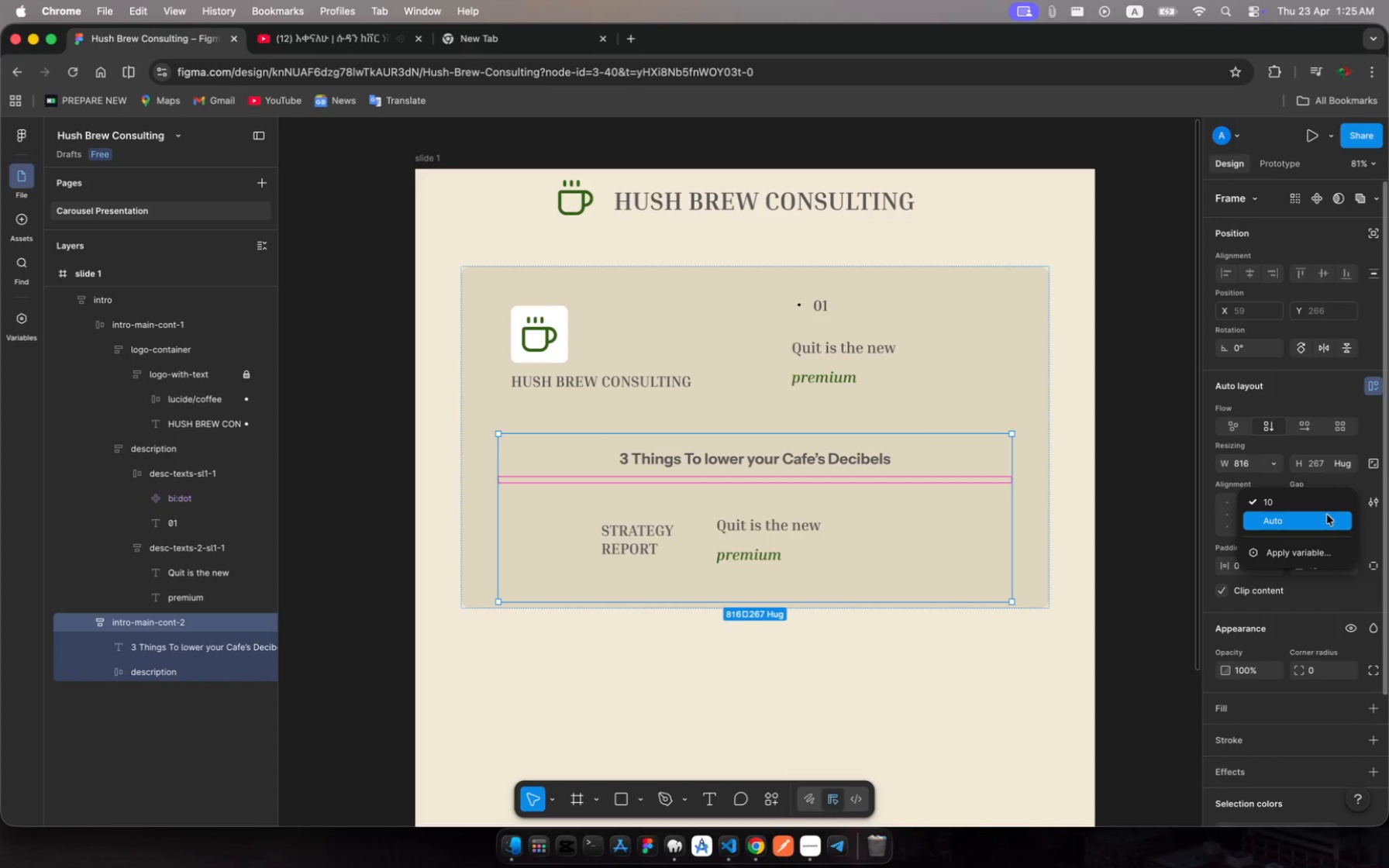 
left_click([1327, 515])
 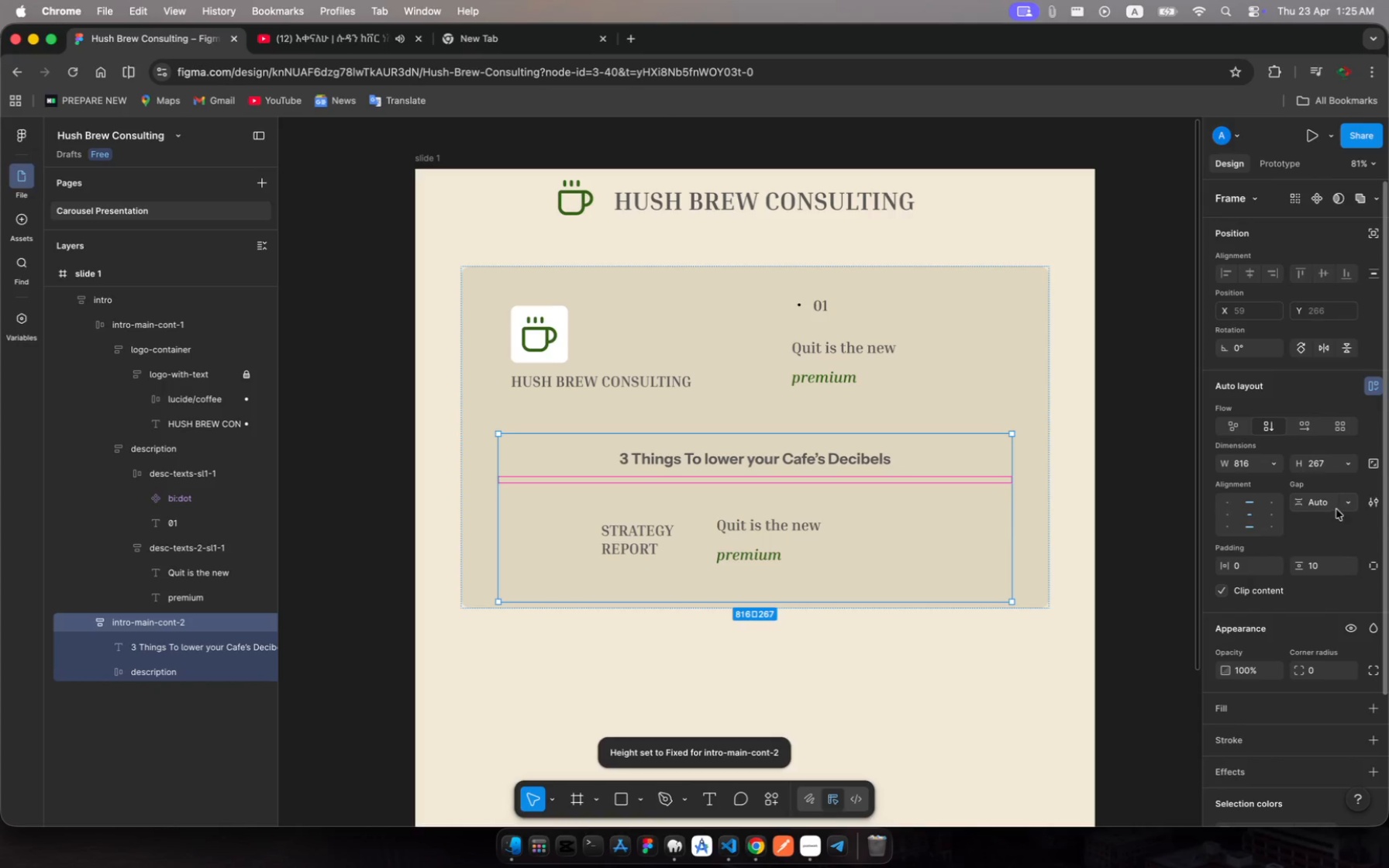 
left_click([1346, 507])
 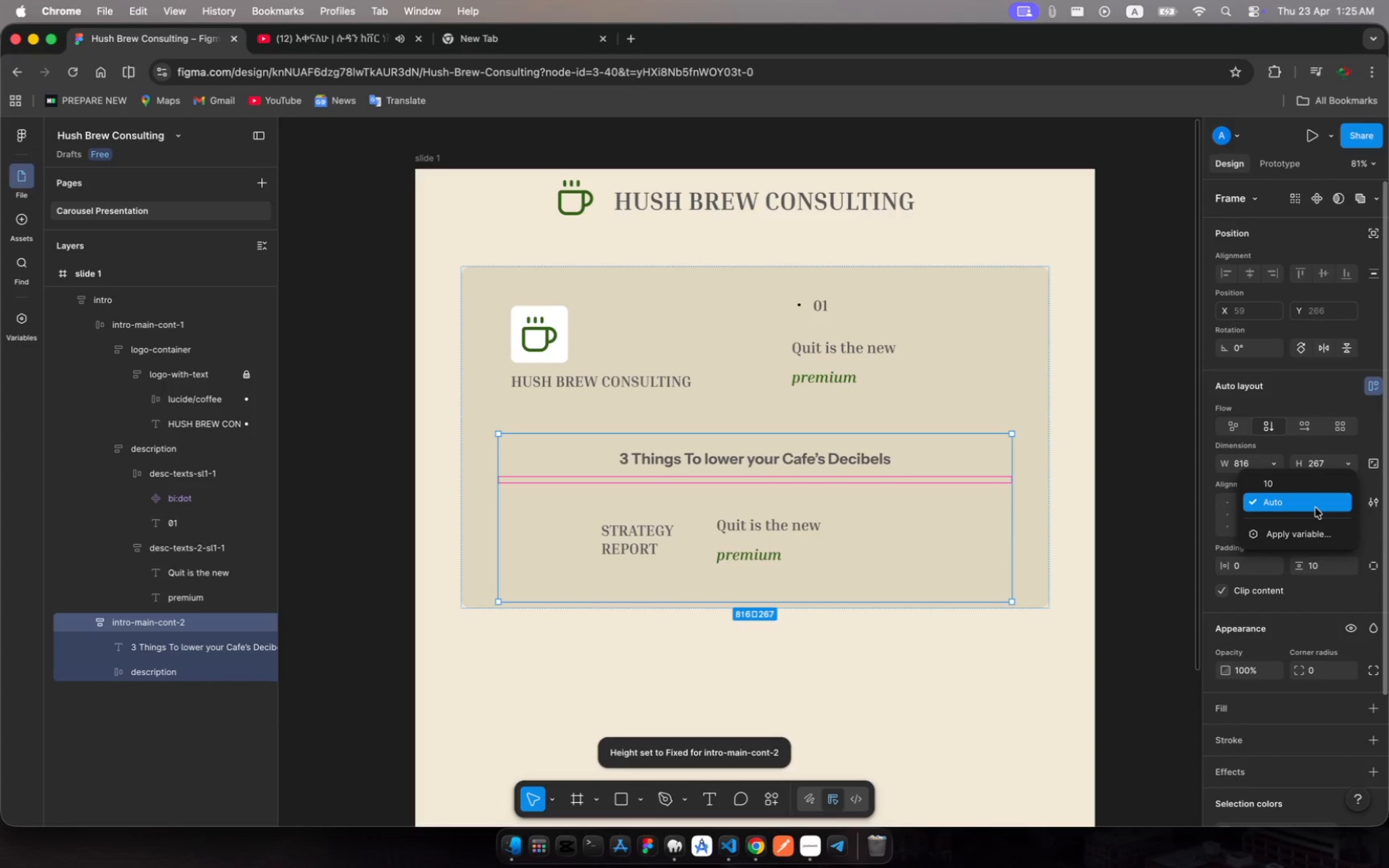 
left_click([1315, 508])
 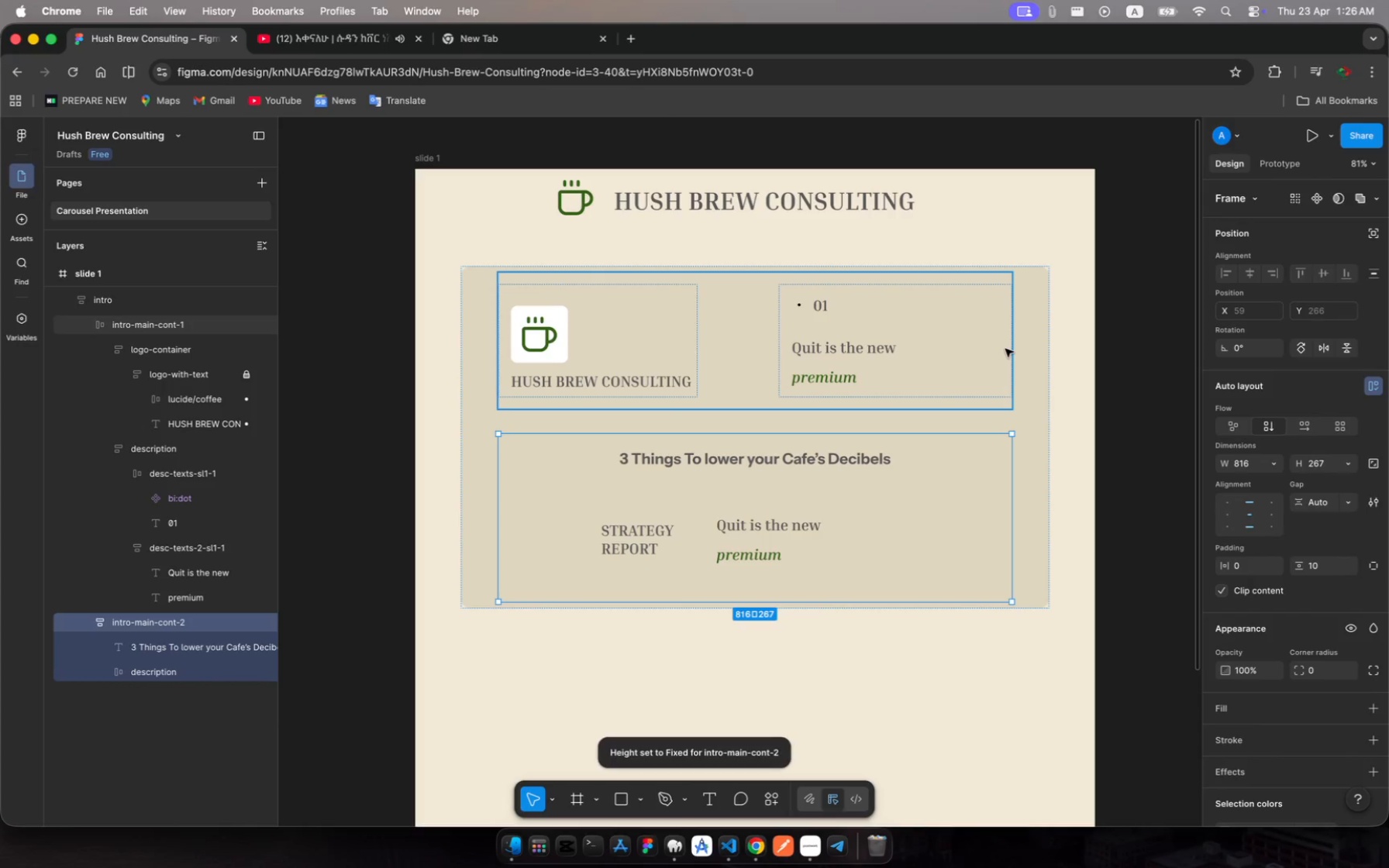 
left_click([1005, 349])
 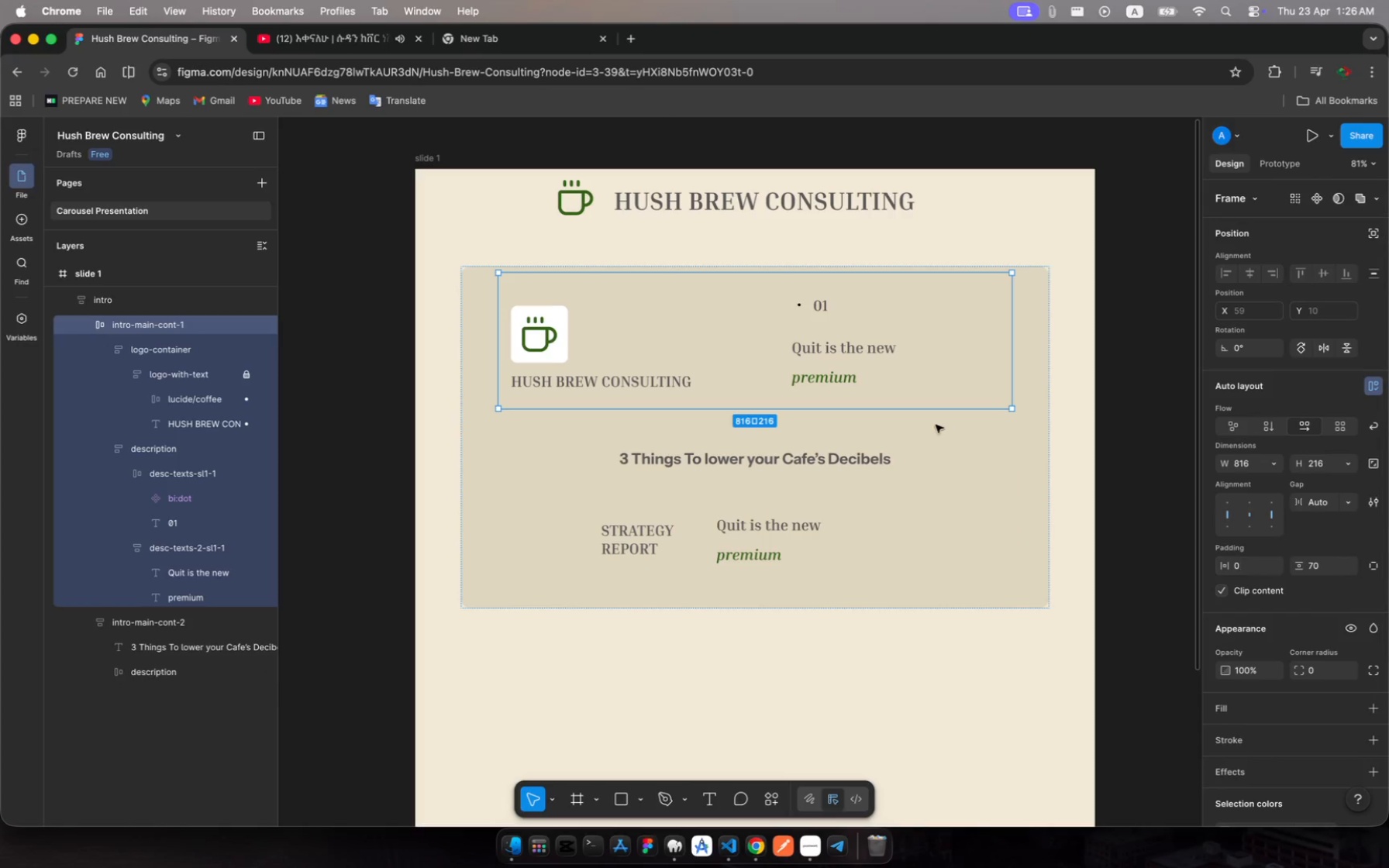 
left_click([993, 525])
 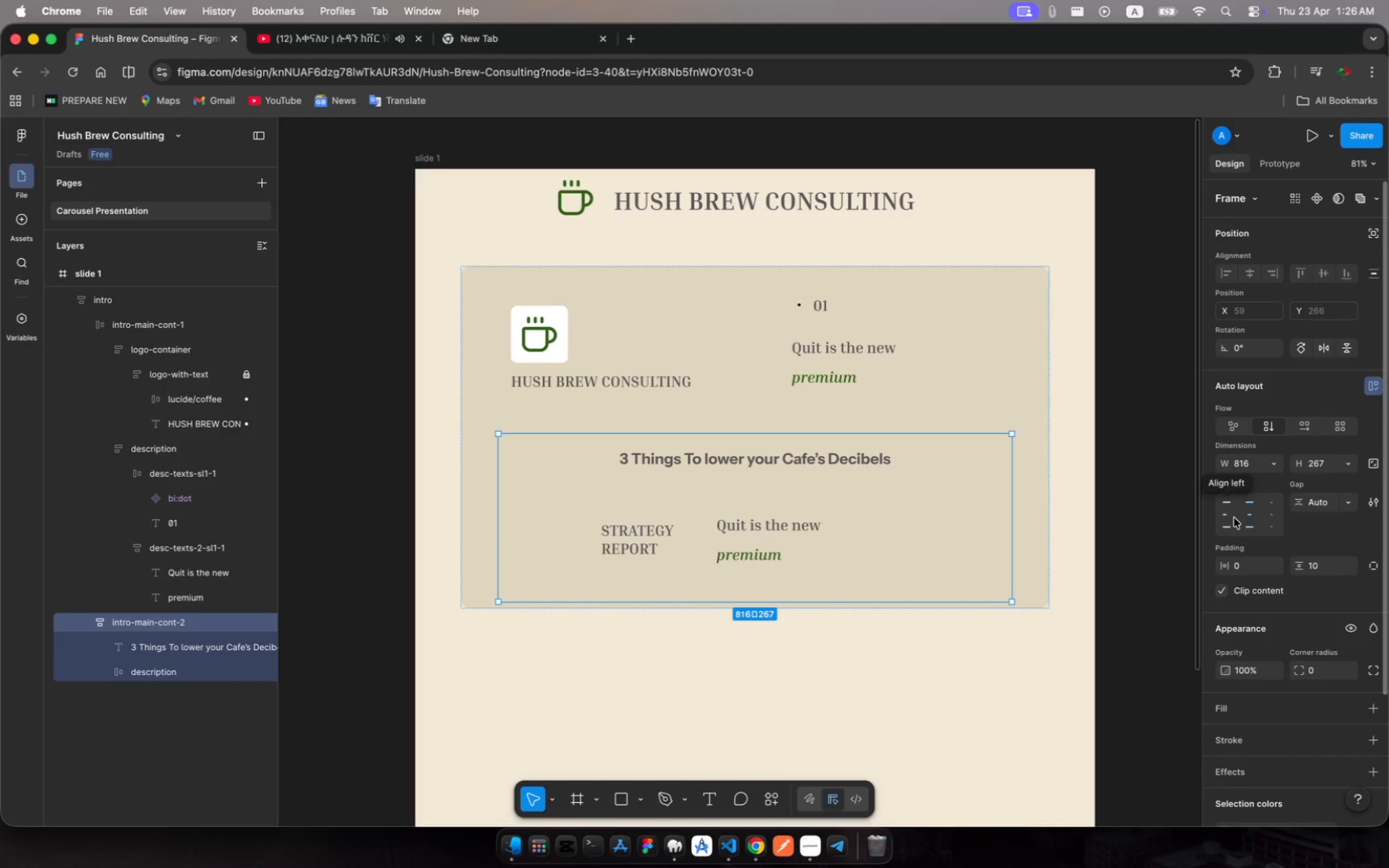 
left_click([1234, 518])
 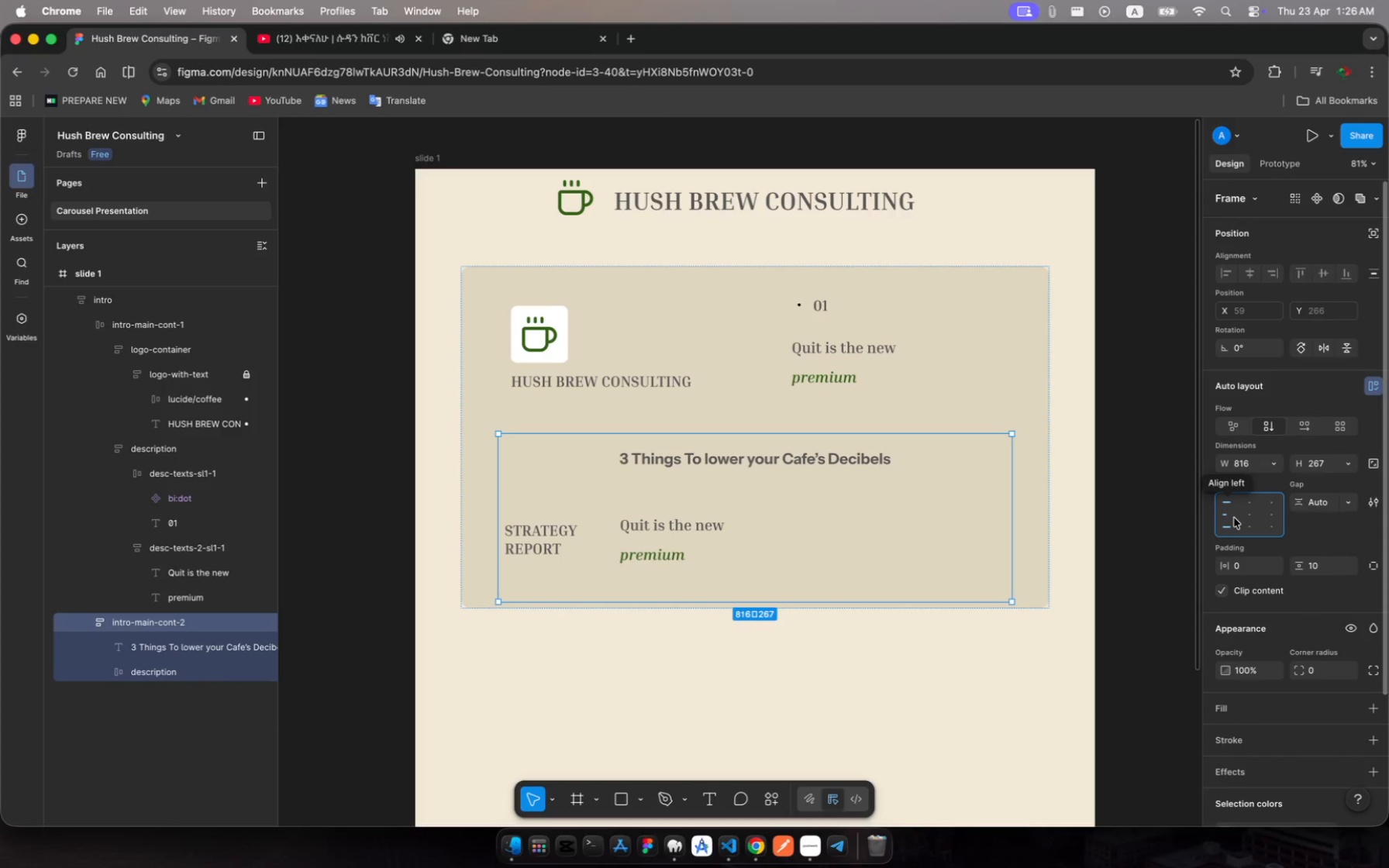 
wait(11.47)
 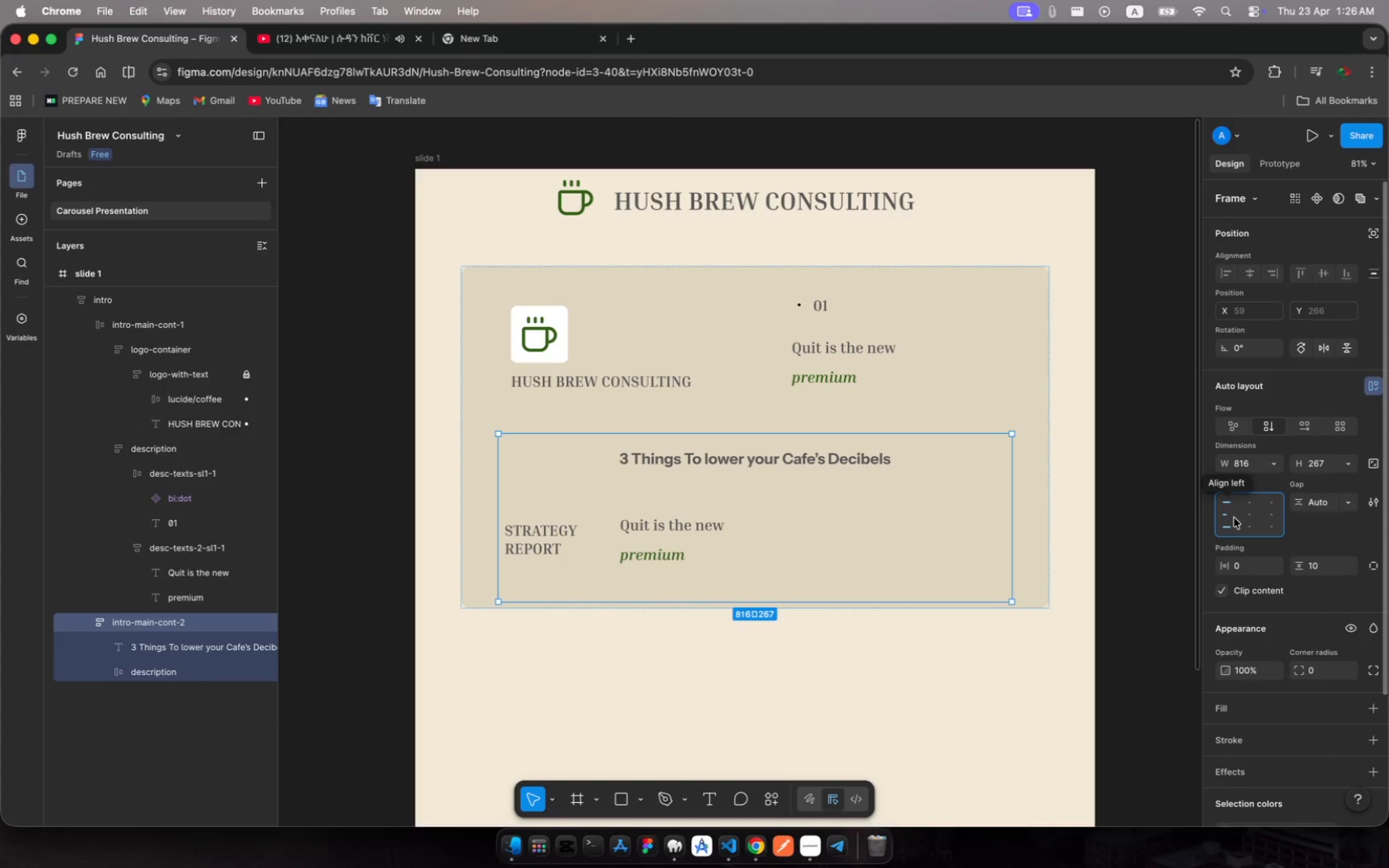 
left_click([866, 460])
 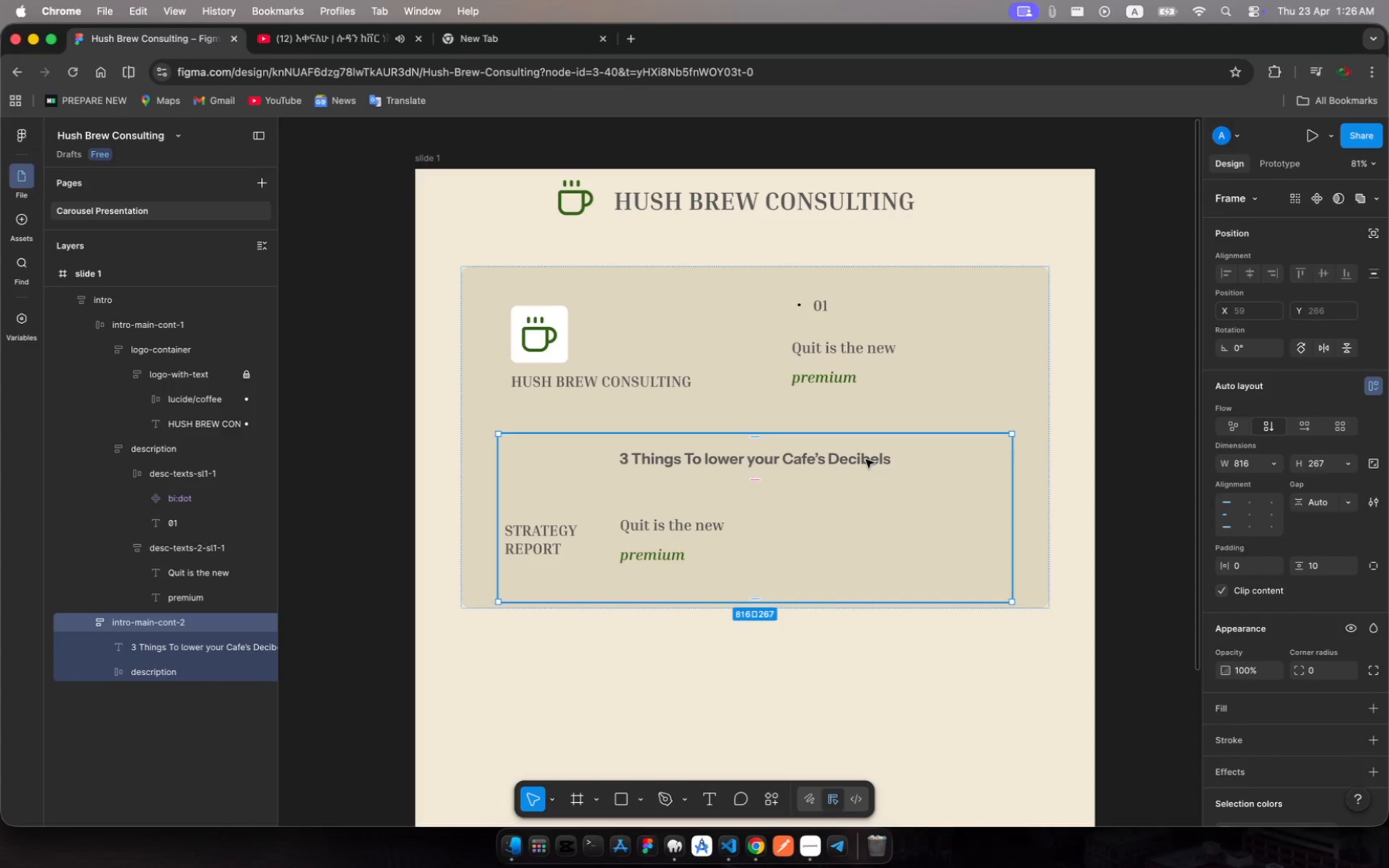 
double_click([866, 460])
 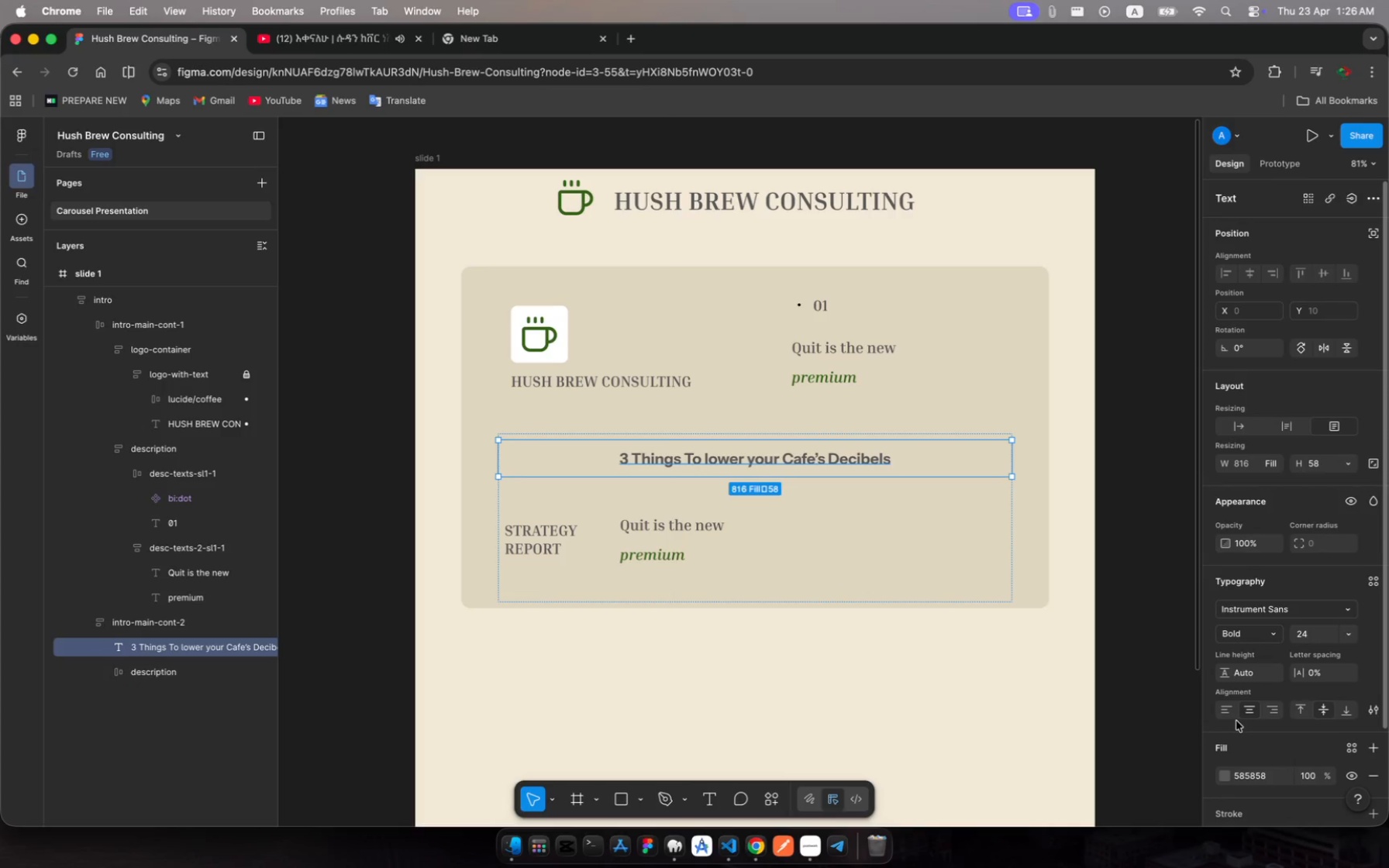 
left_click([1228, 712])
 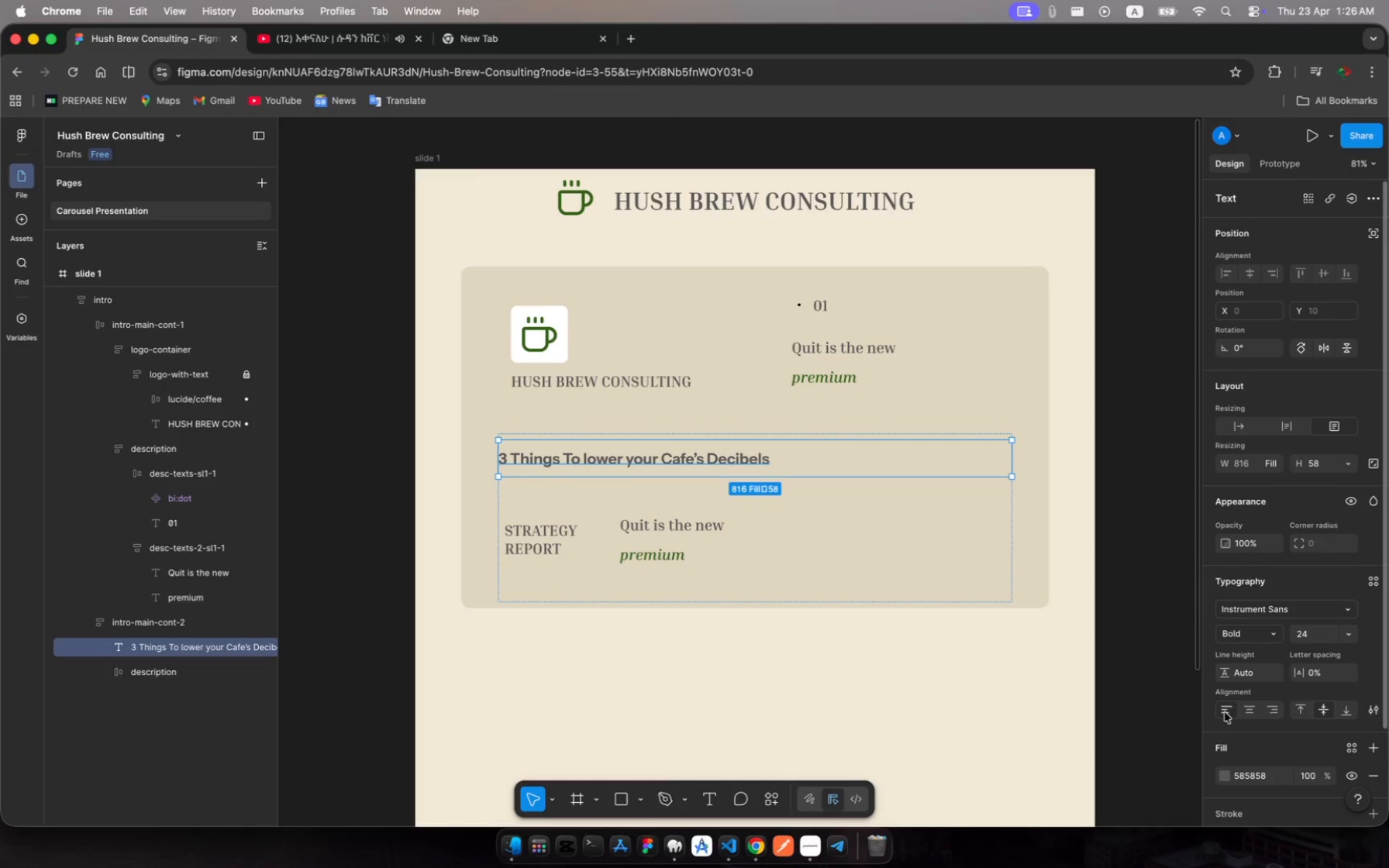 
left_click([973, 552])
 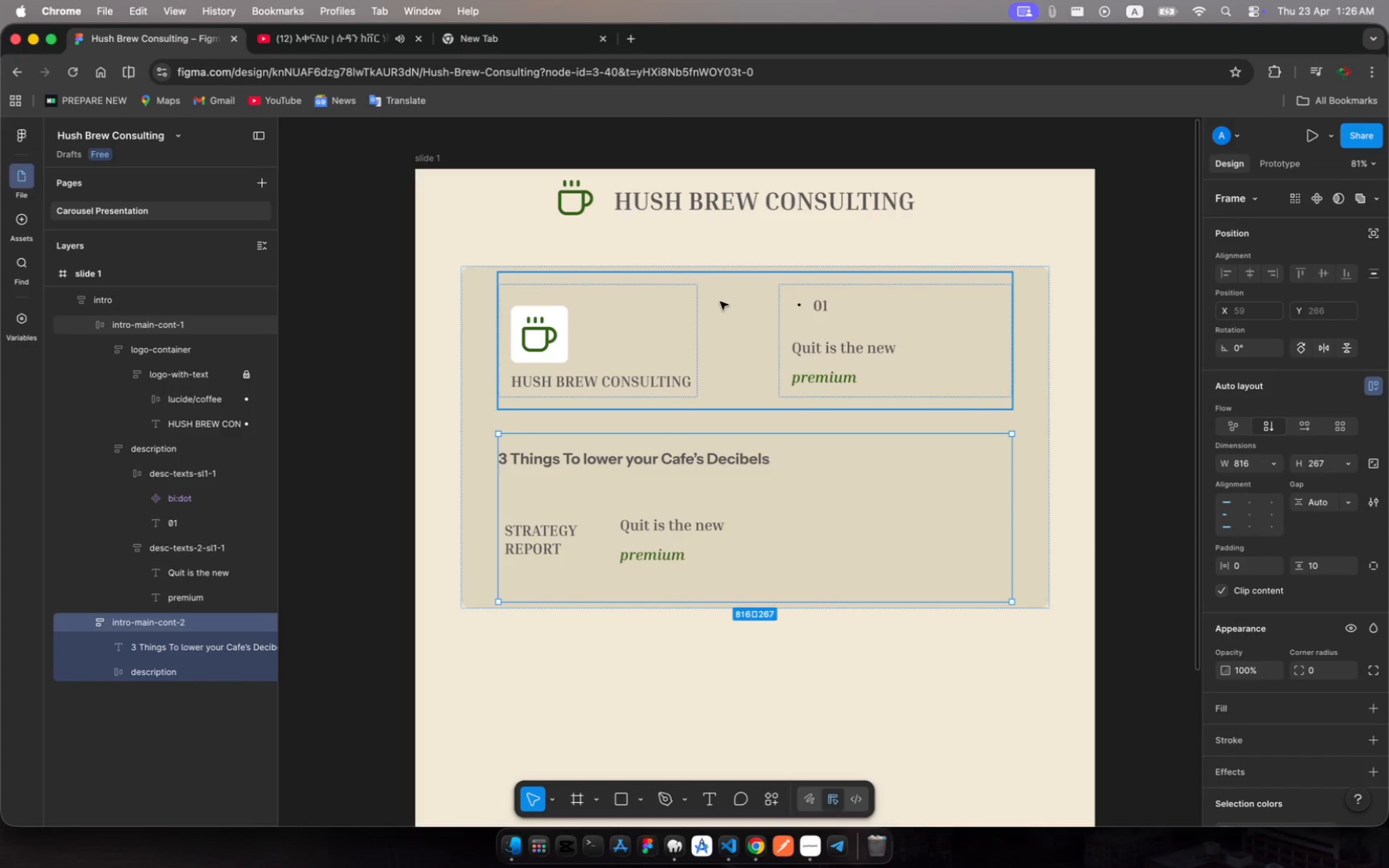 
left_click([724, 303])
 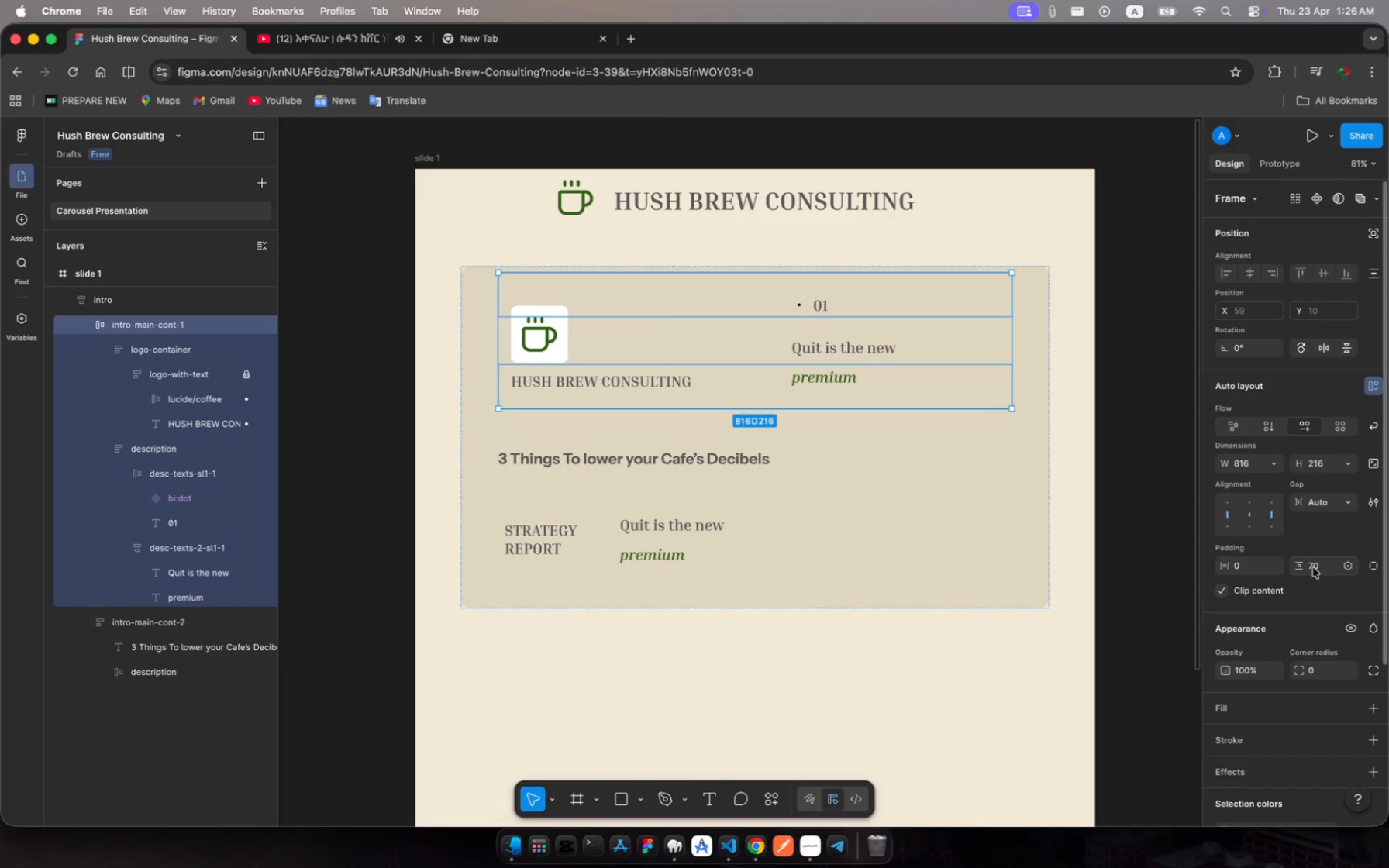 
wait(5.88)
 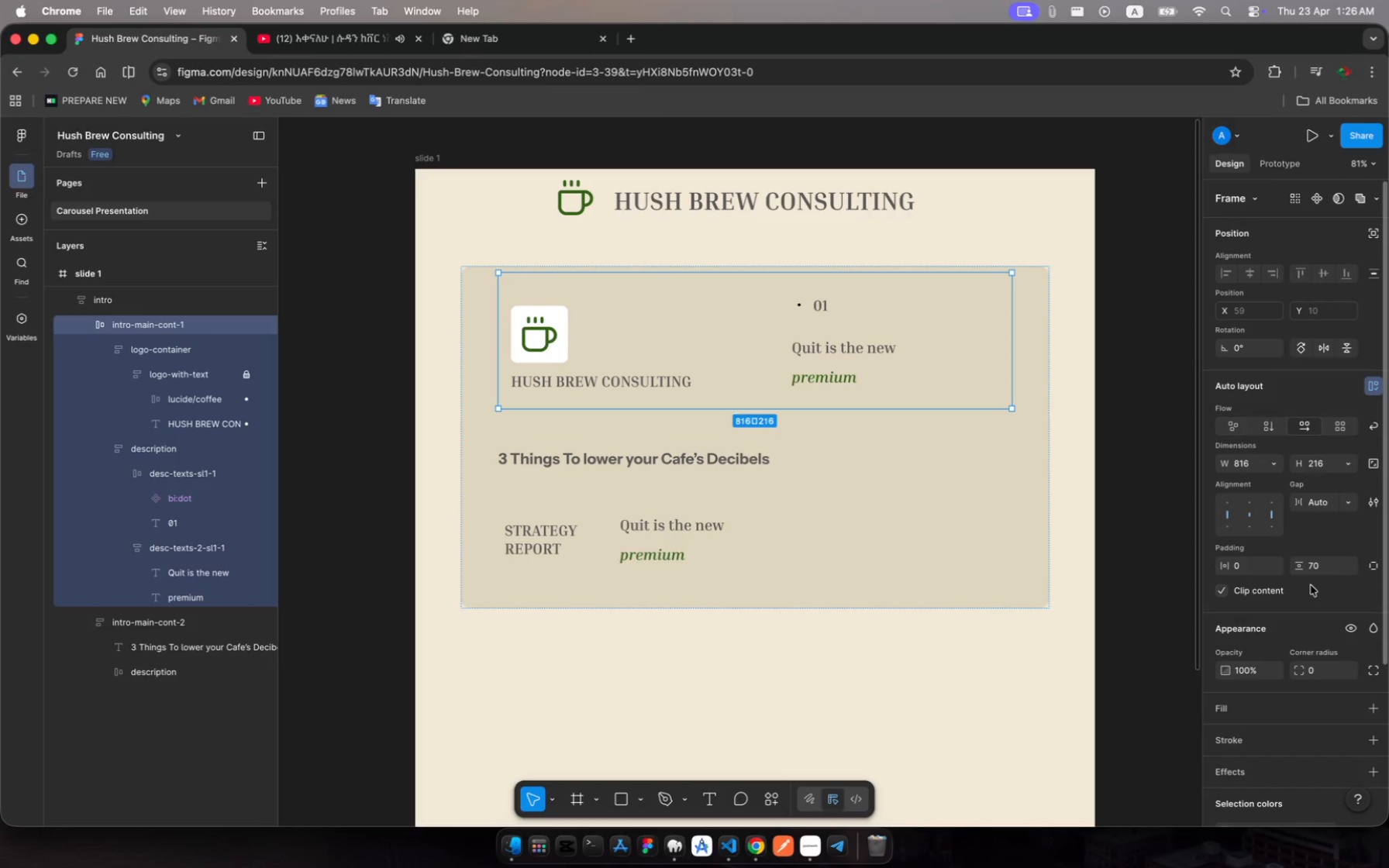 
left_click([925, 523])
 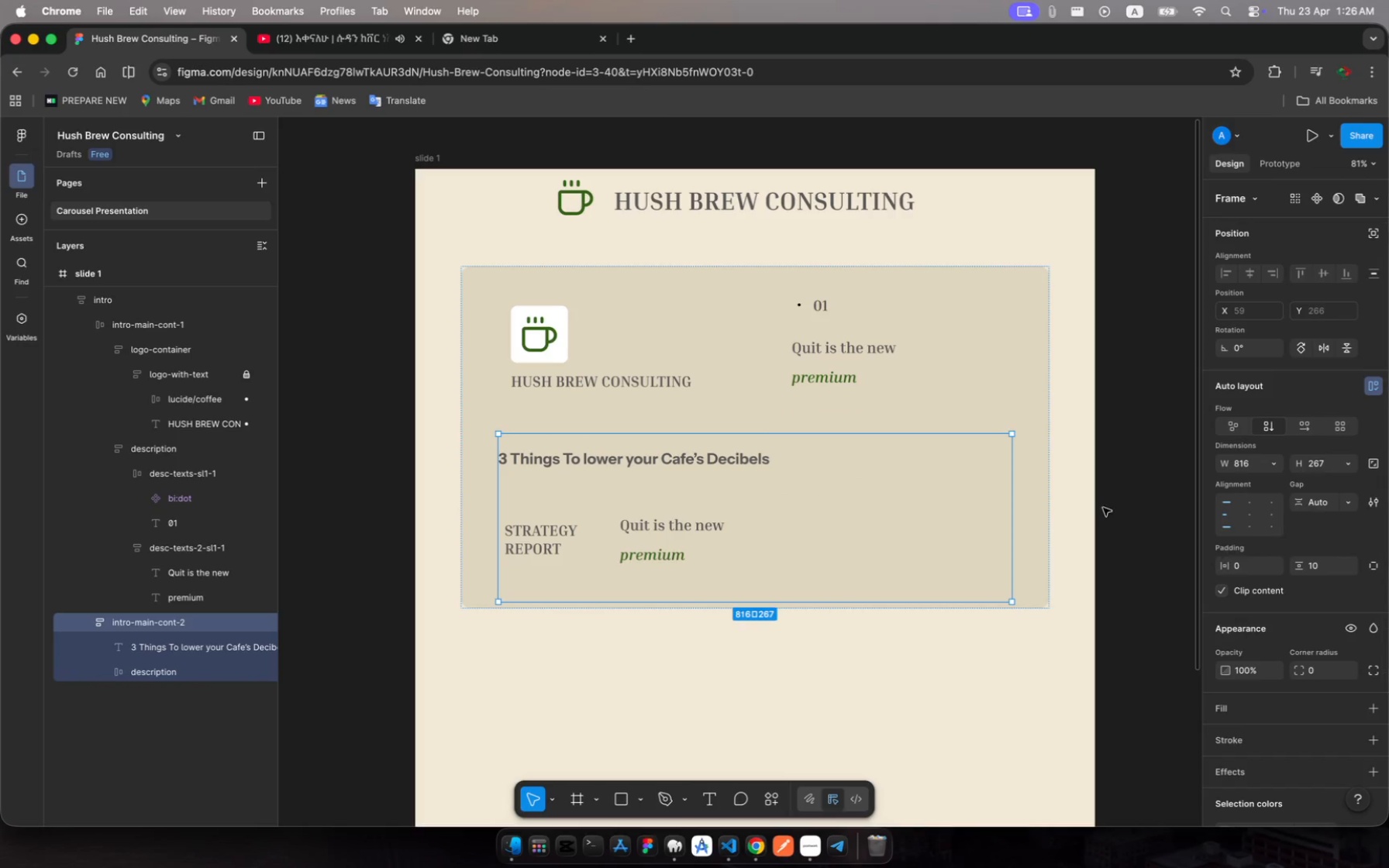 
left_click([955, 352])
 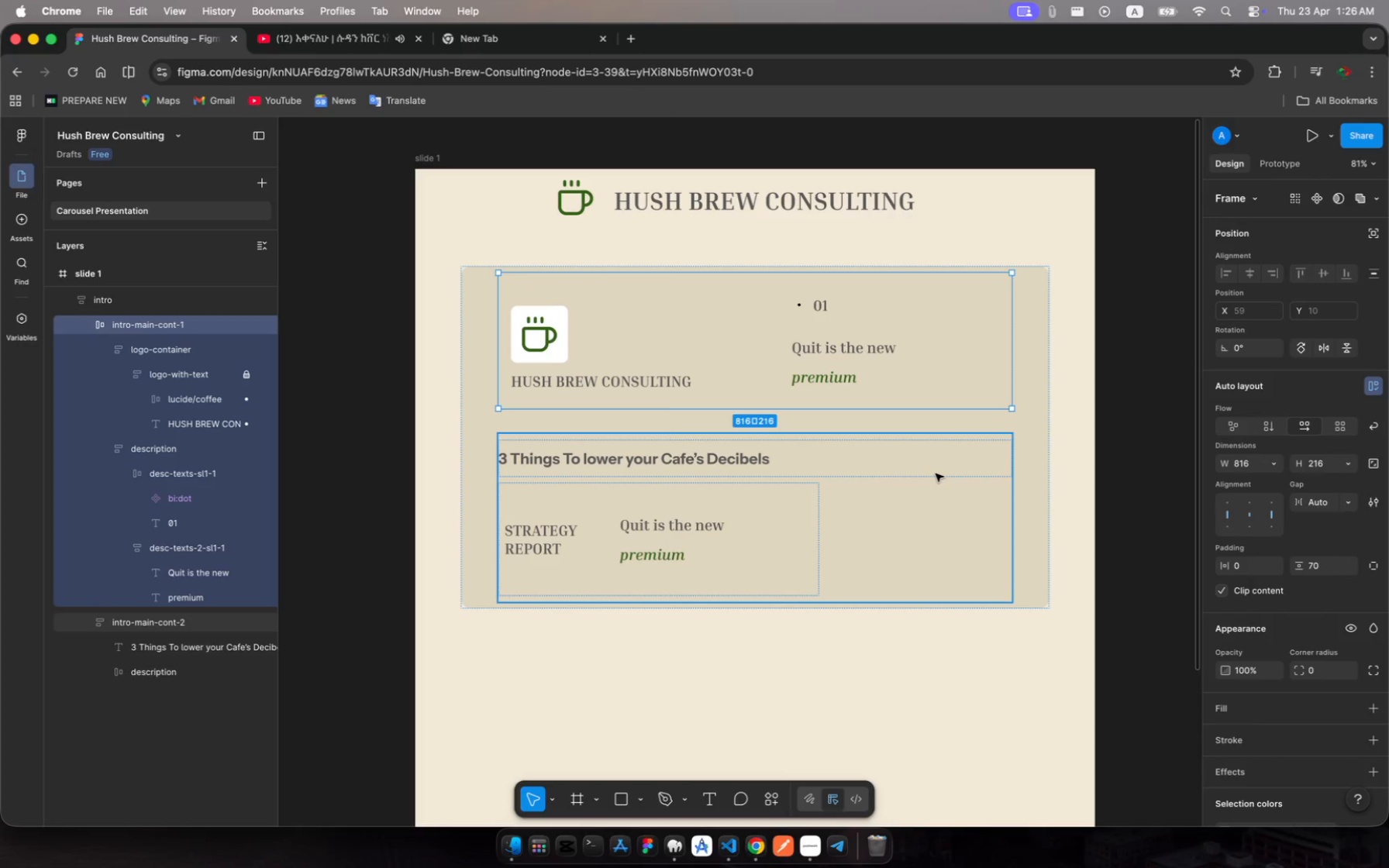 
wait(6.73)
 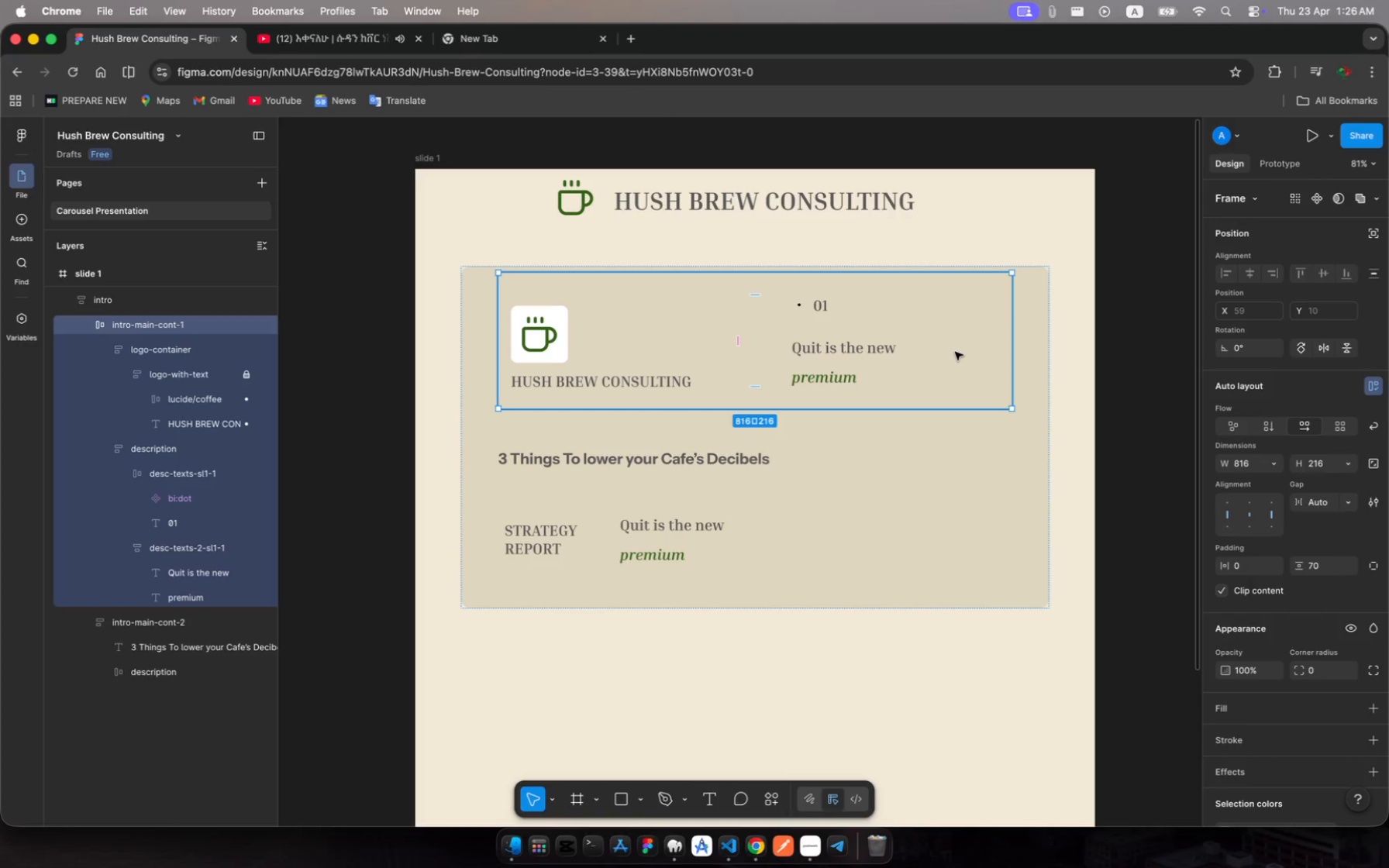 
left_click([936, 474])
 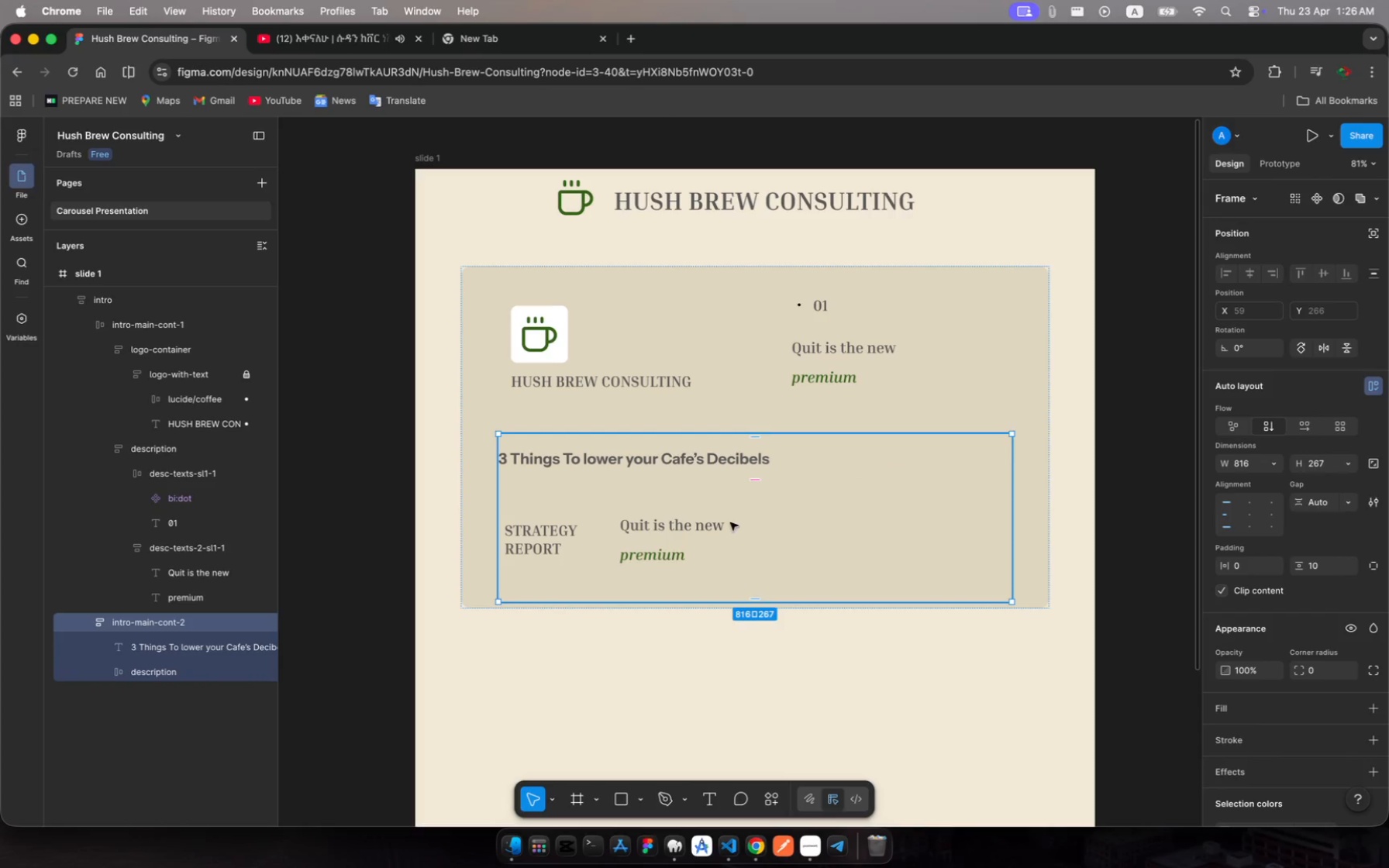 
left_click([727, 525])
 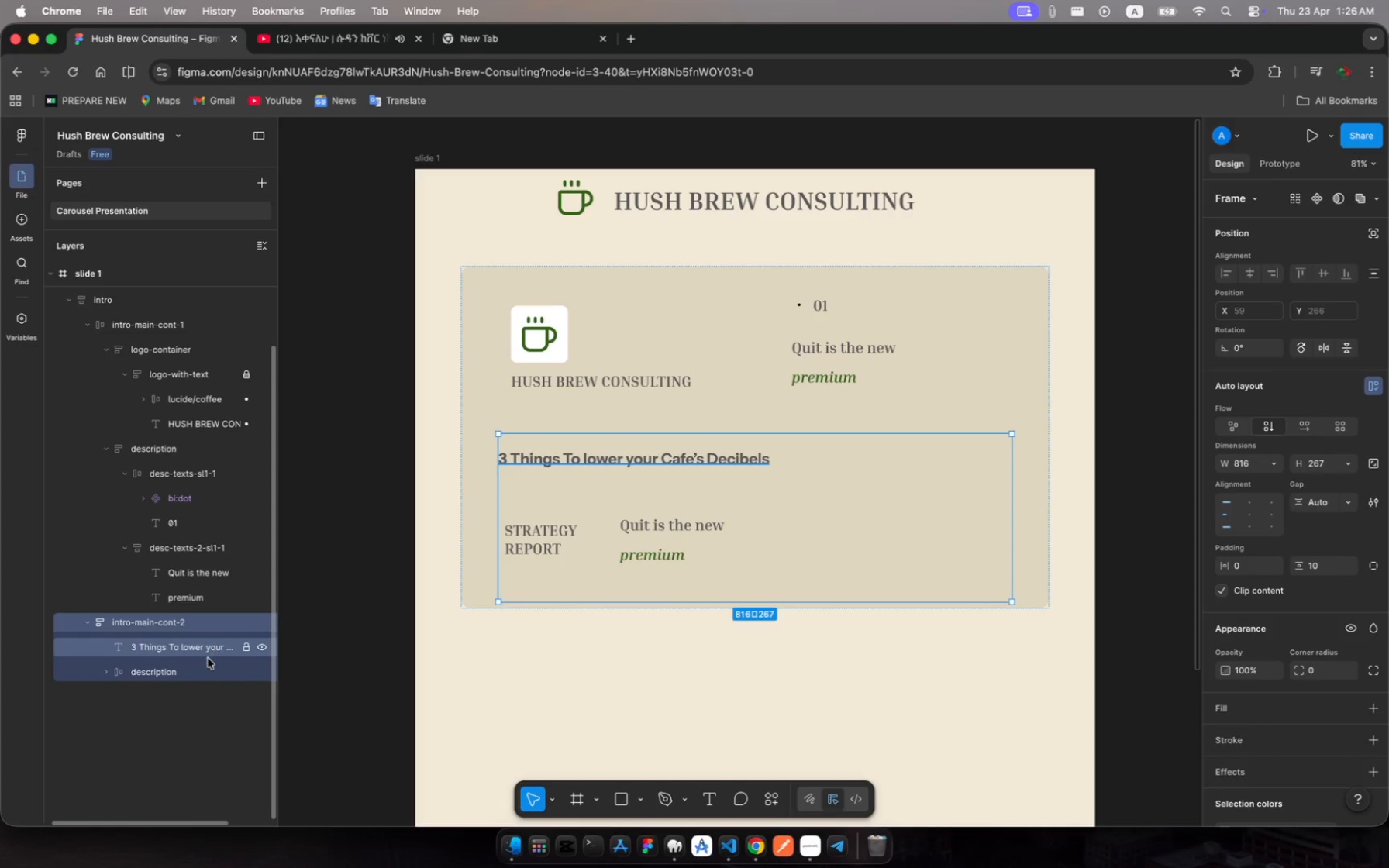 
left_click([203, 667])
 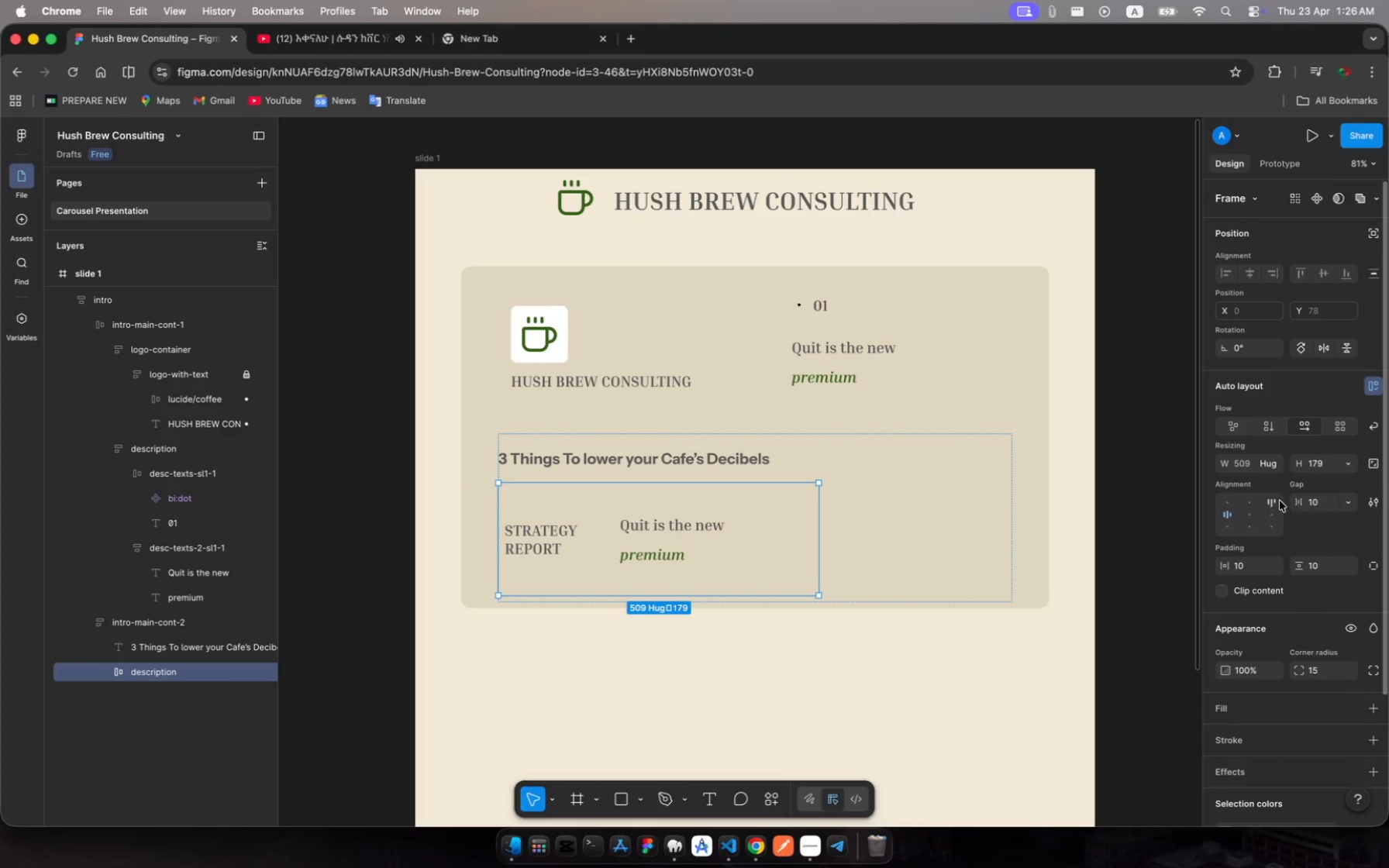 
left_click([1349, 503])
 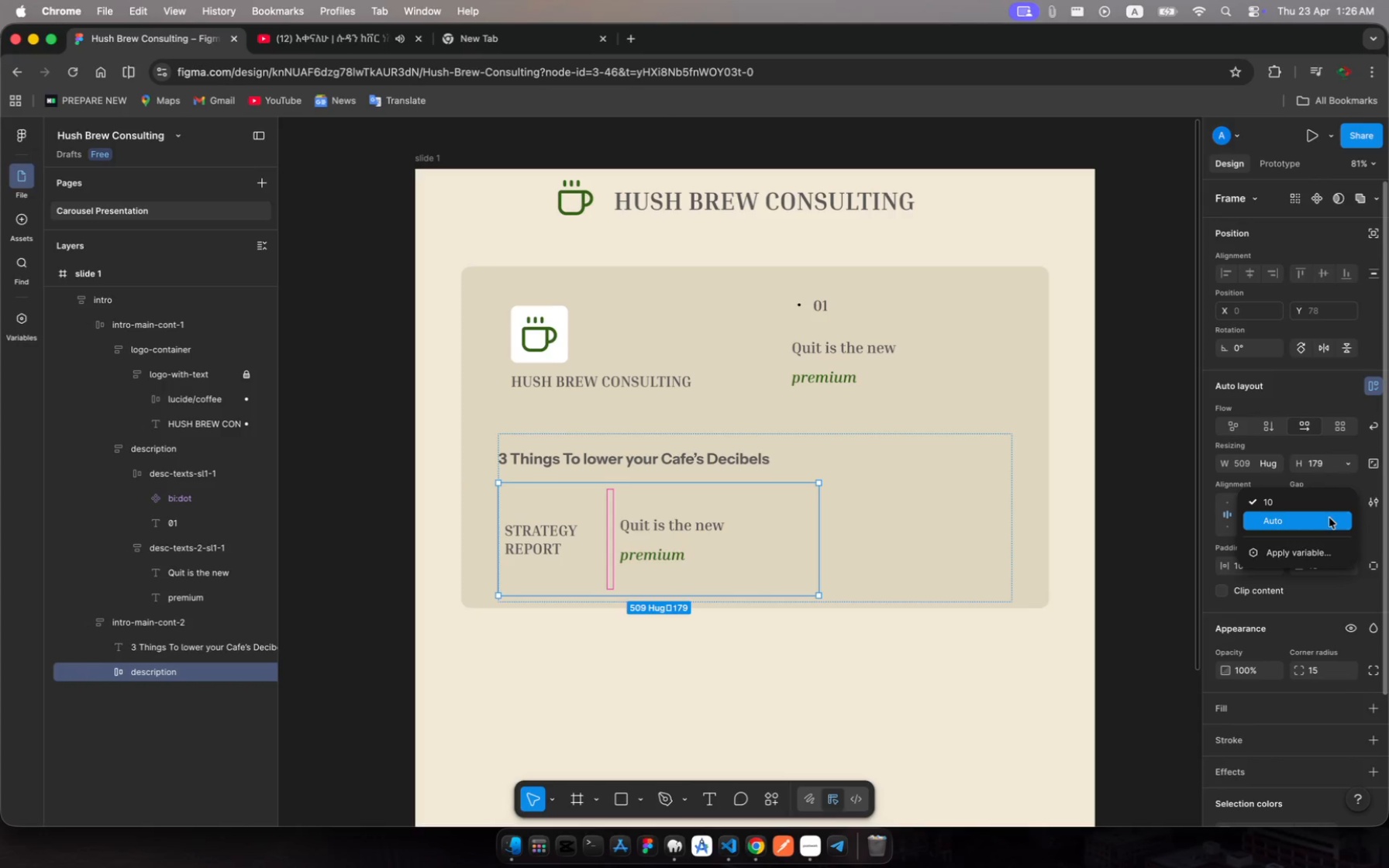 
left_click([1329, 518])
 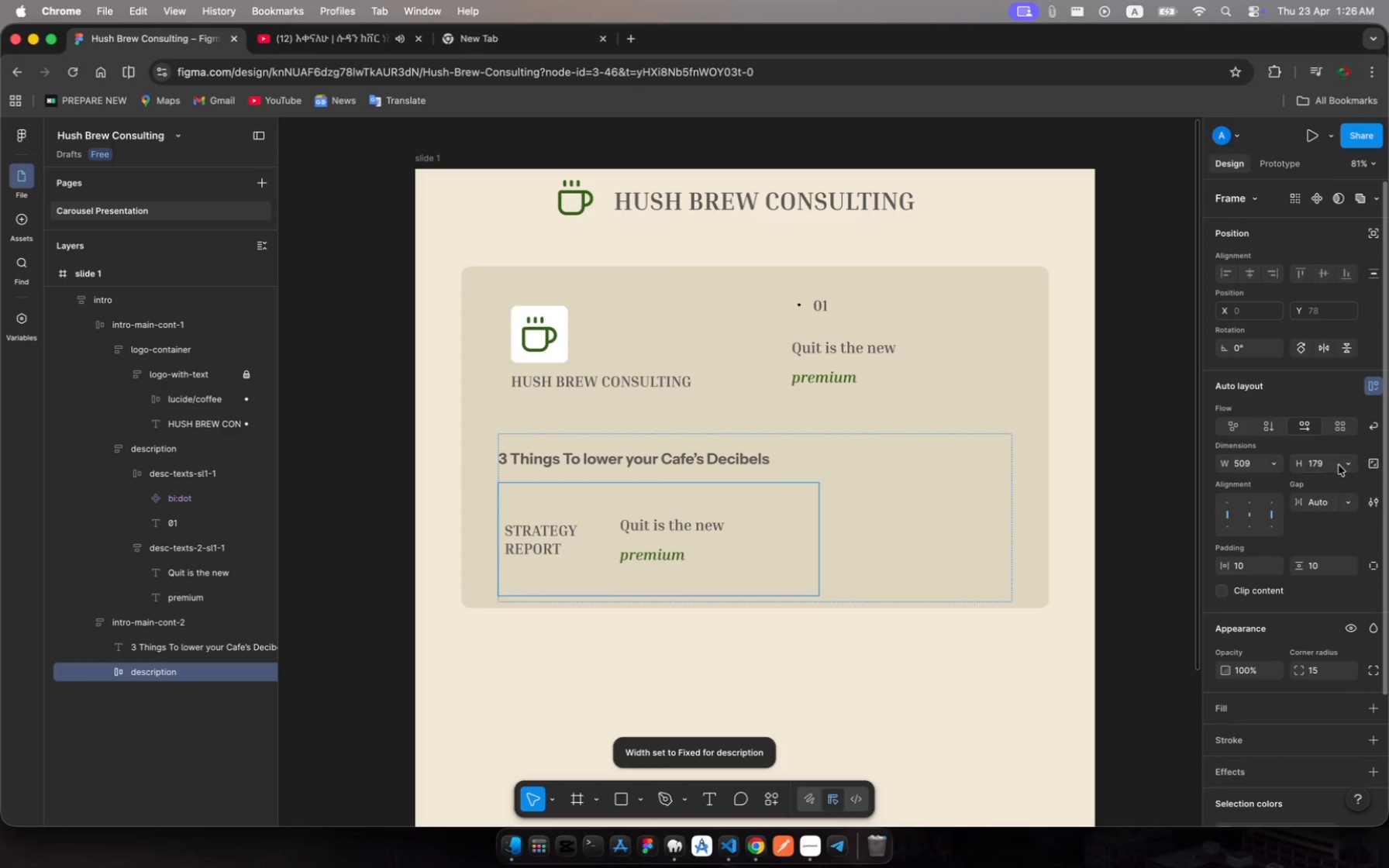 
left_click([1275, 467])
 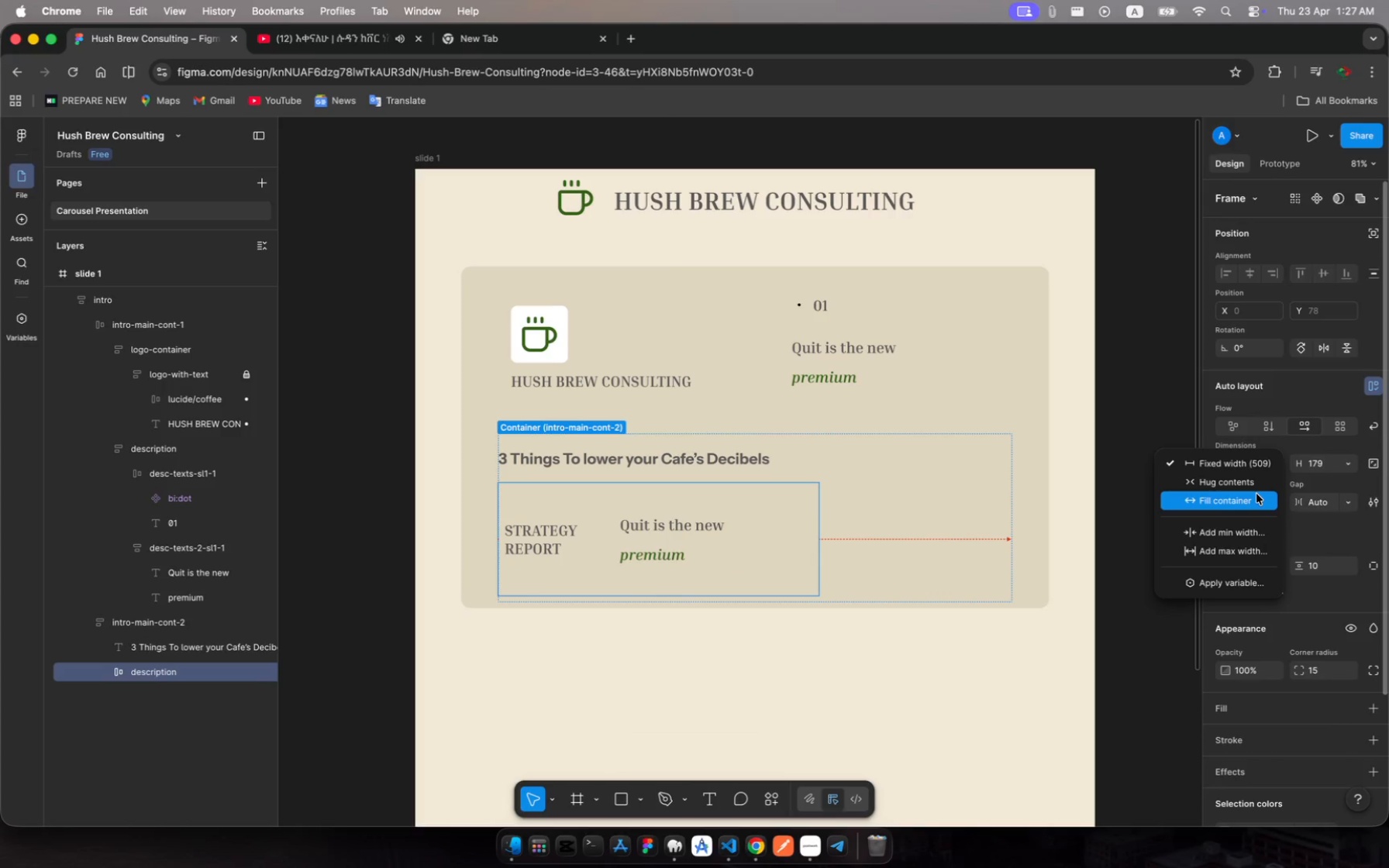 
left_click([1256, 494])
 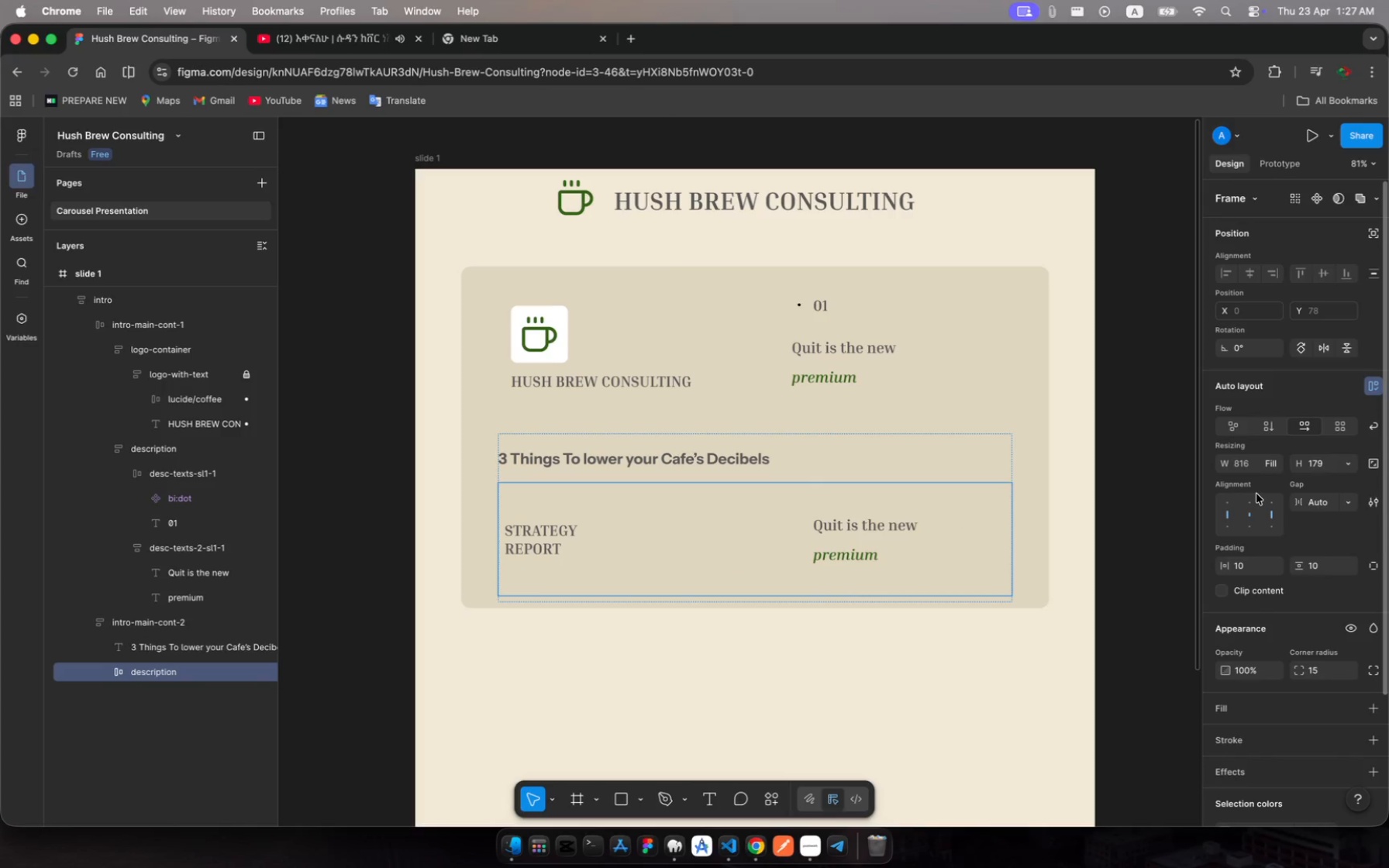 
wait(5.28)
 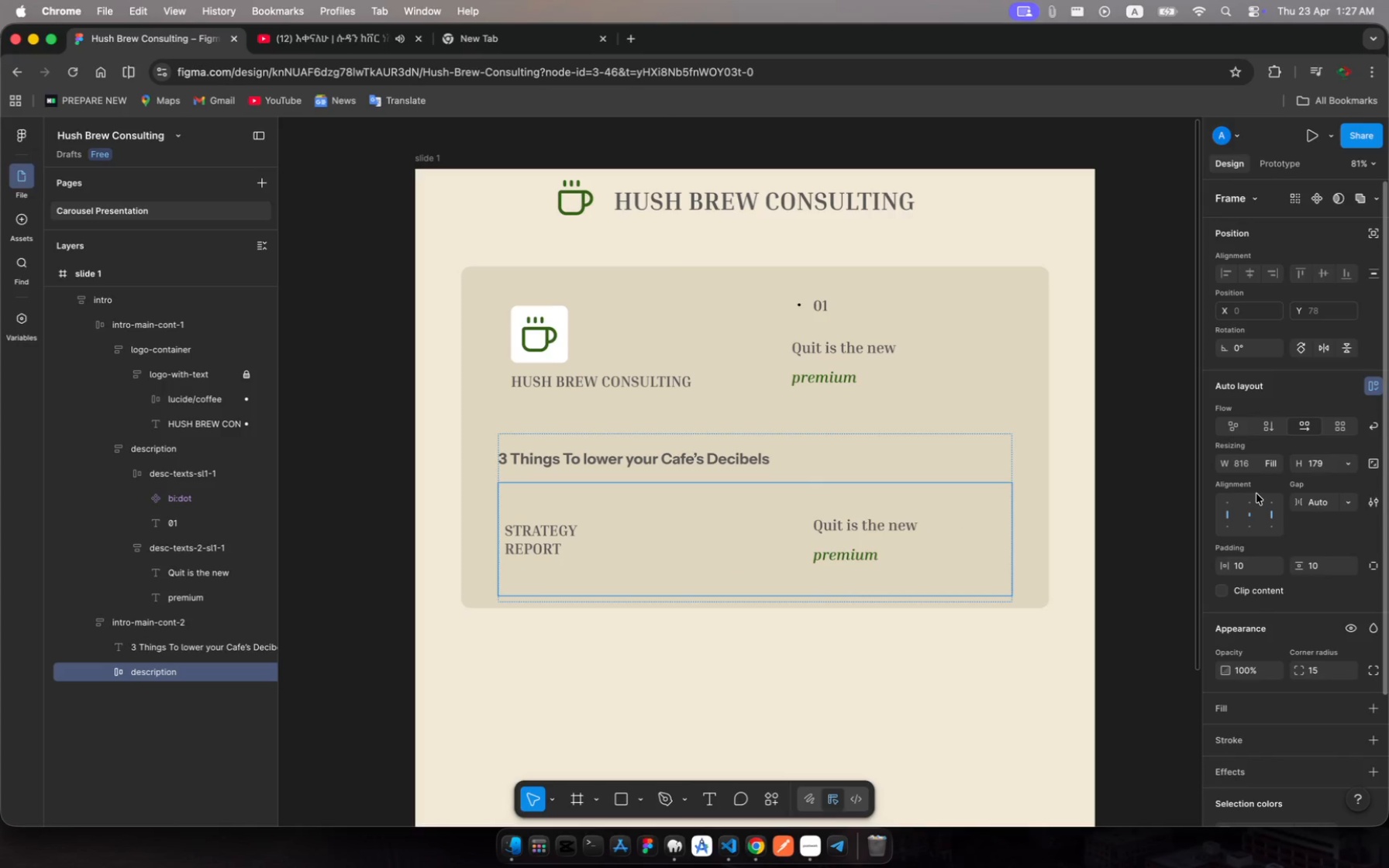 
left_click([844, 340])
 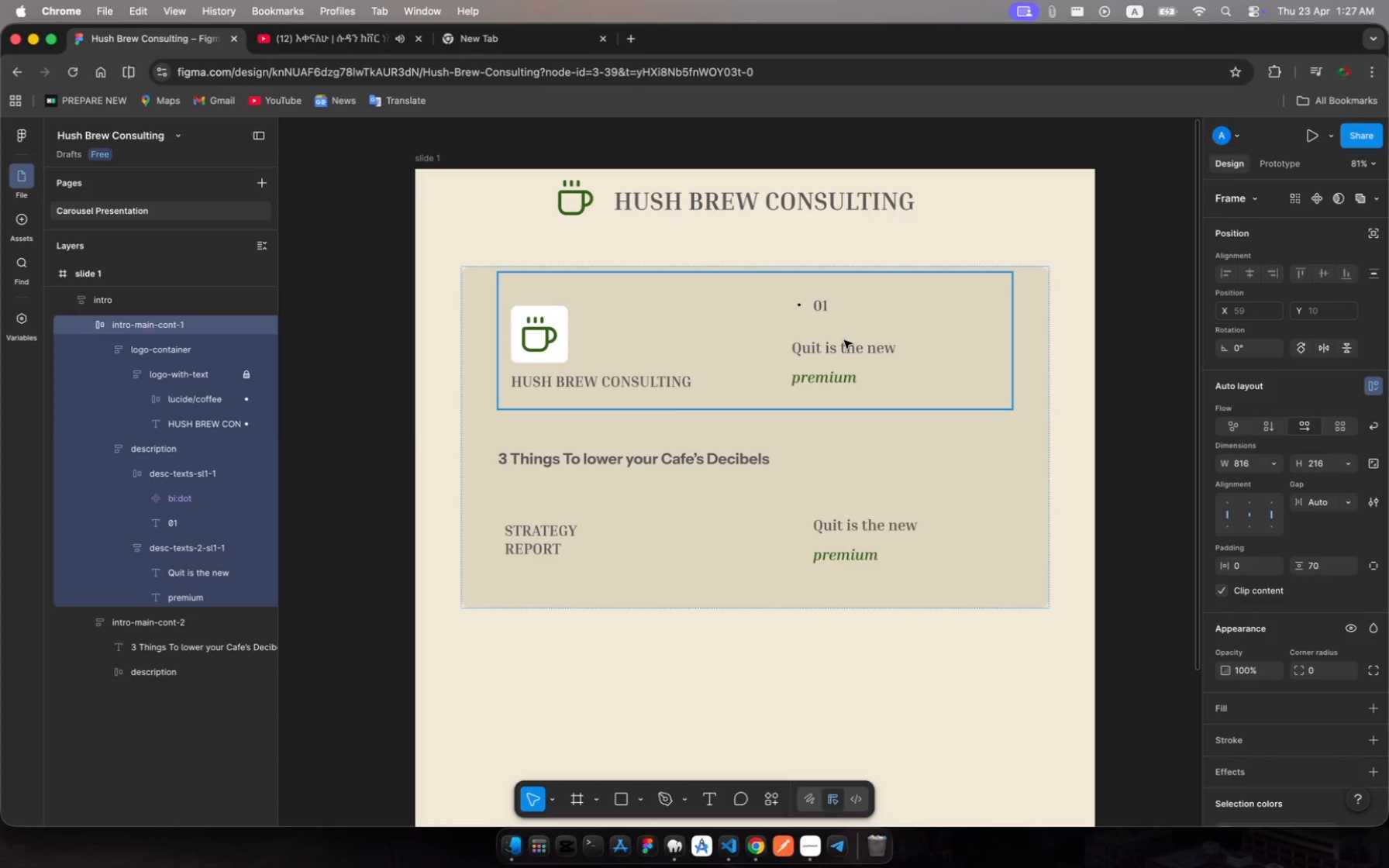 
left_click([844, 340])
 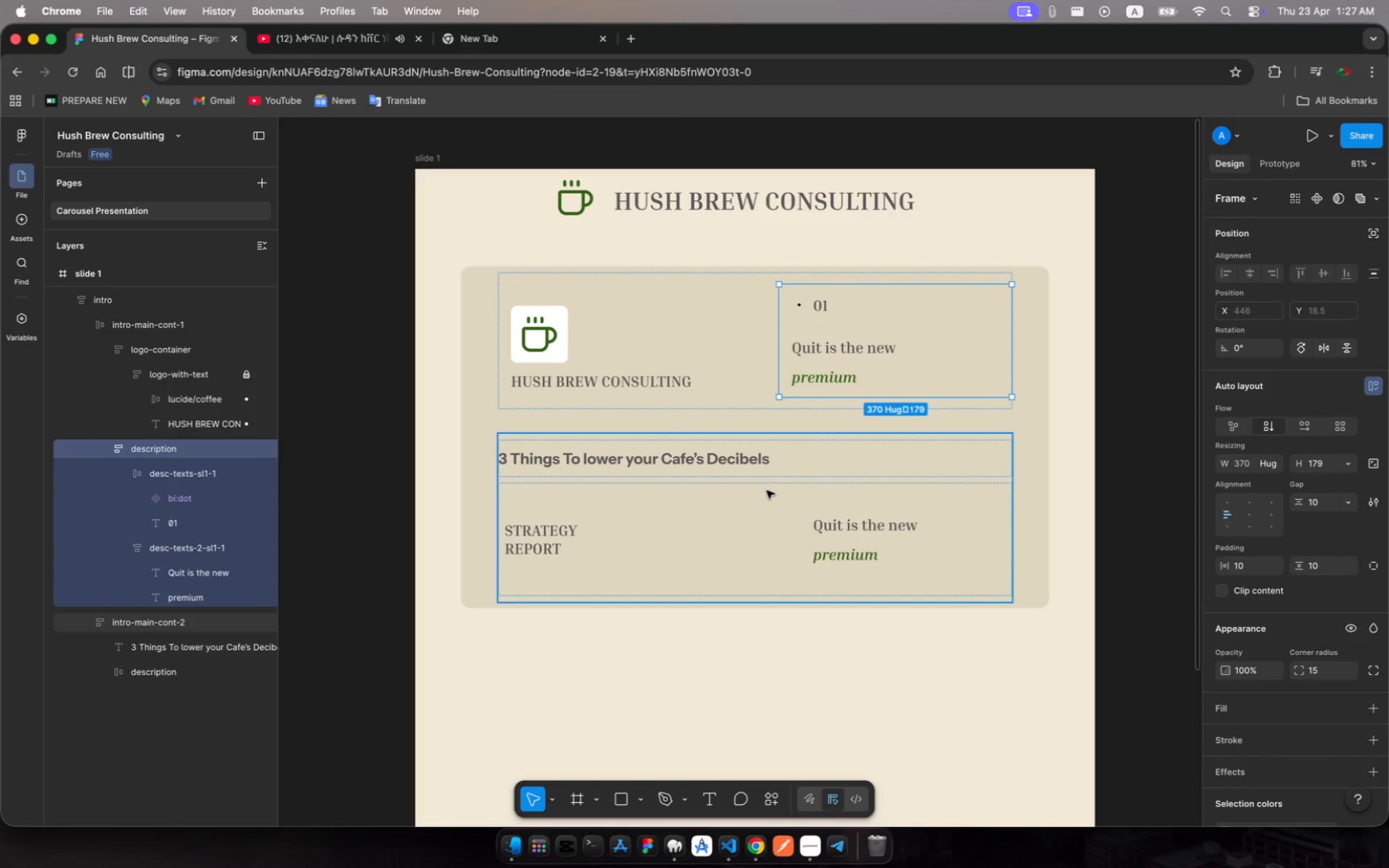 
left_click([832, 535])
 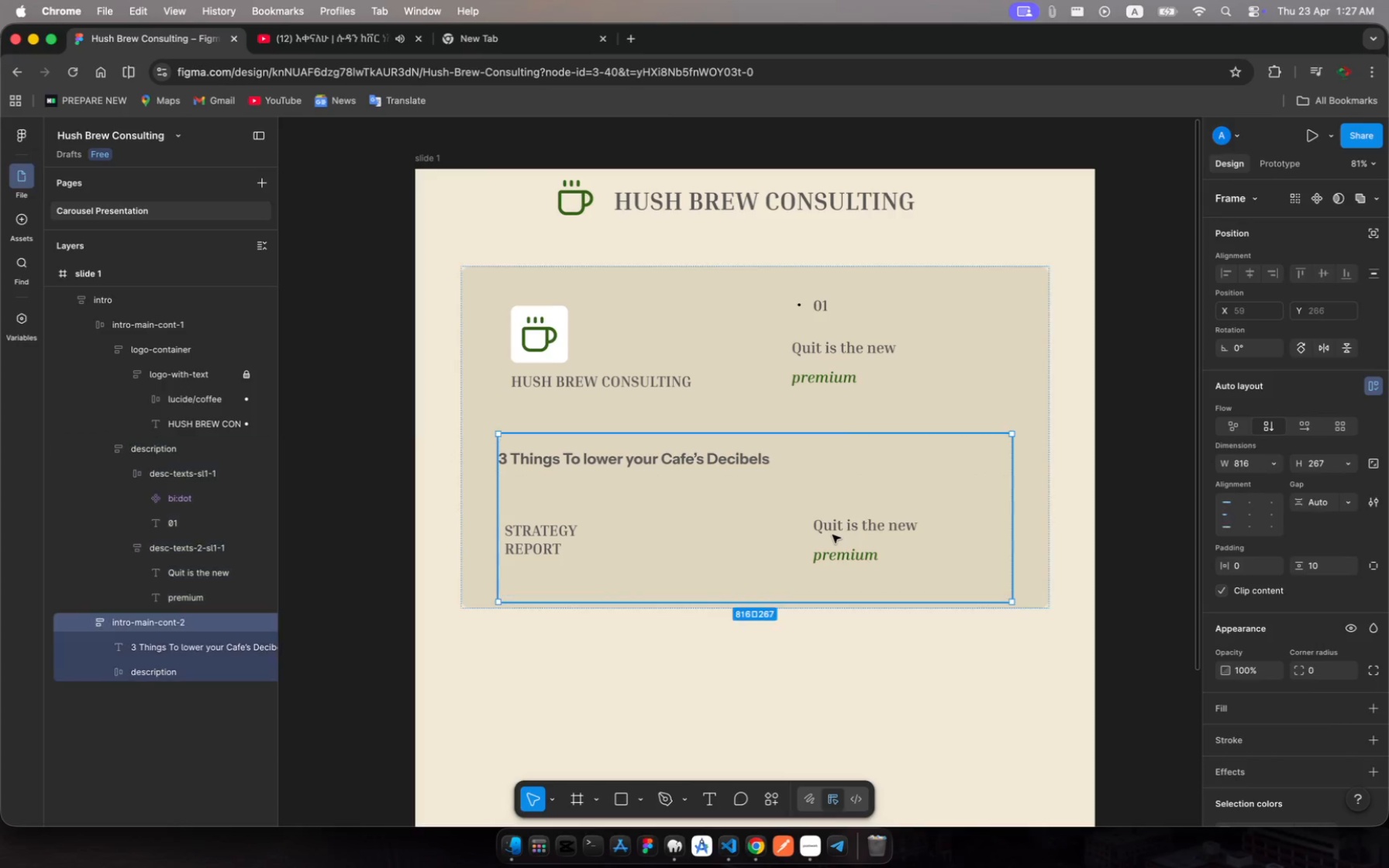 
left_click([832, 535])
 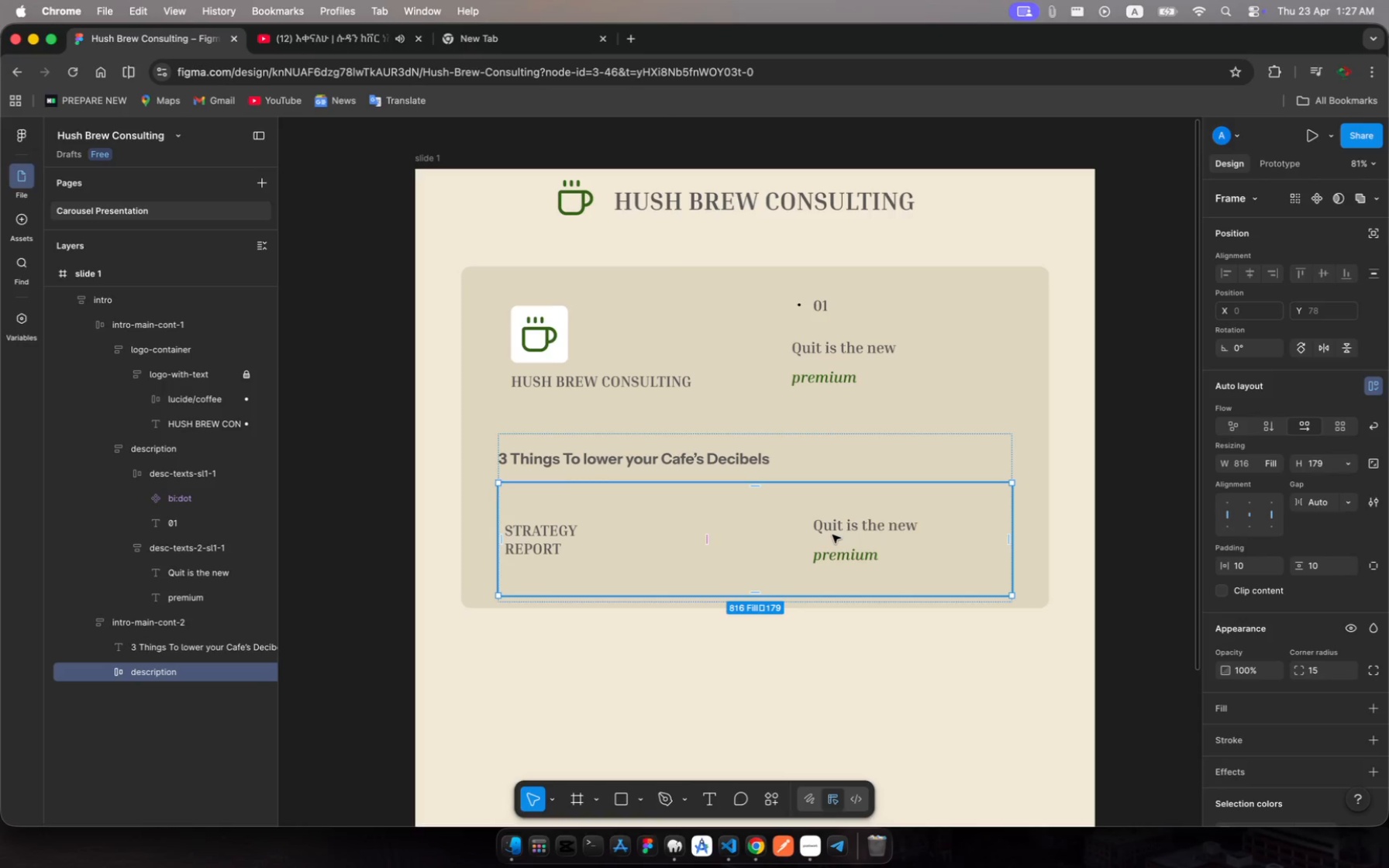 
left_click([832, 535])
 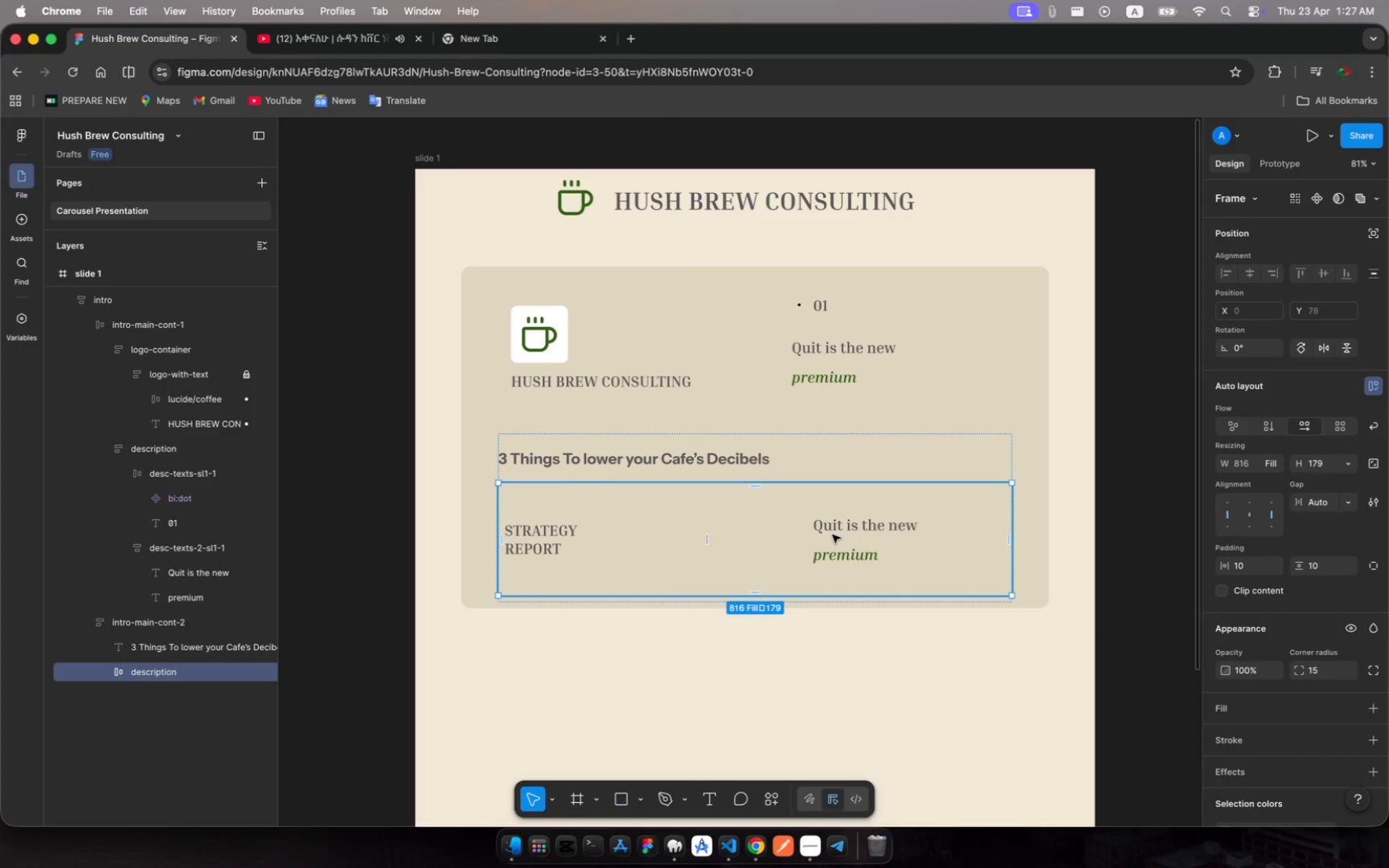 
left_click([832, 535])
 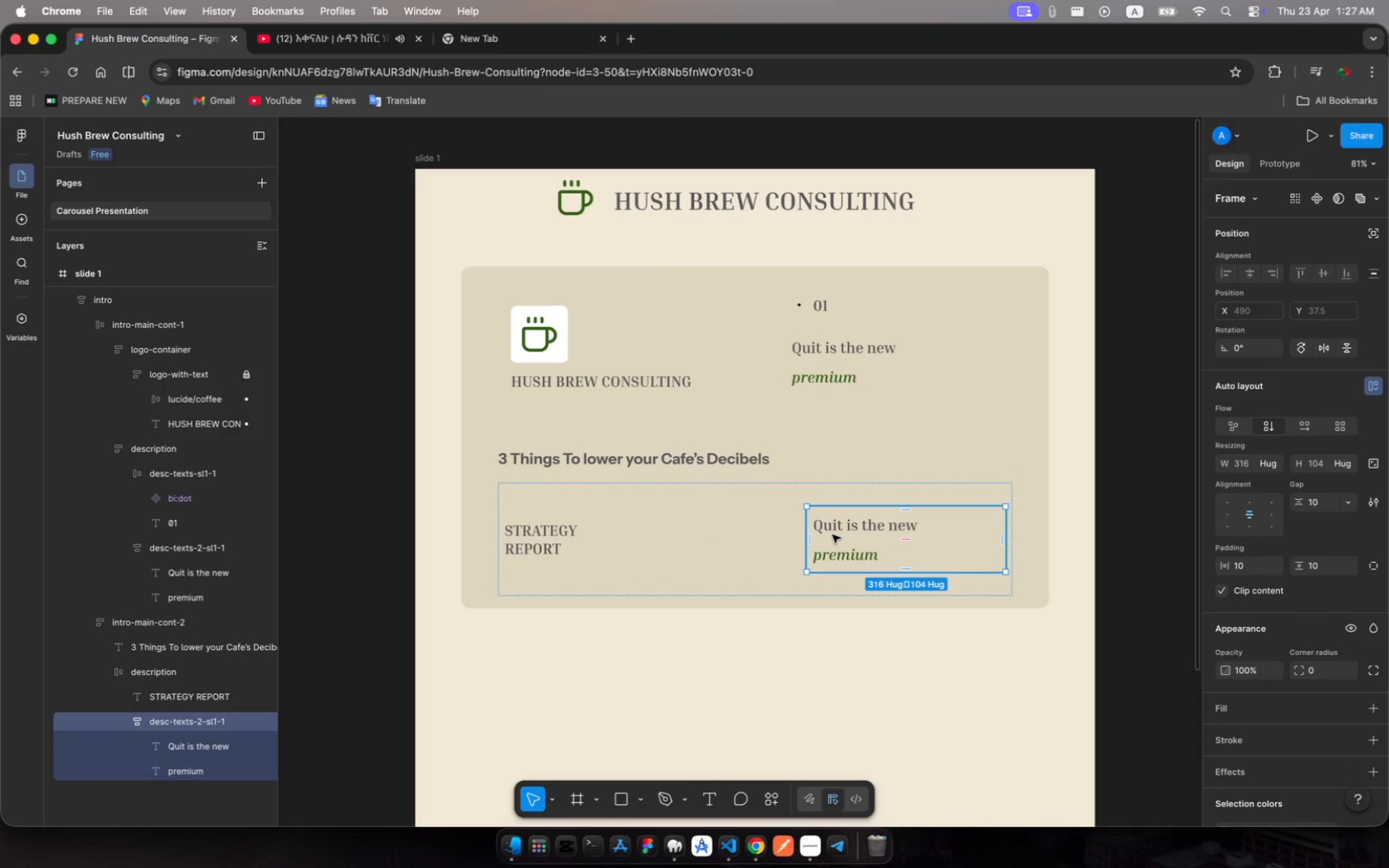 
left_click_drag(start_coordinate=[832, 535], to_coordinate=[810, 536])
 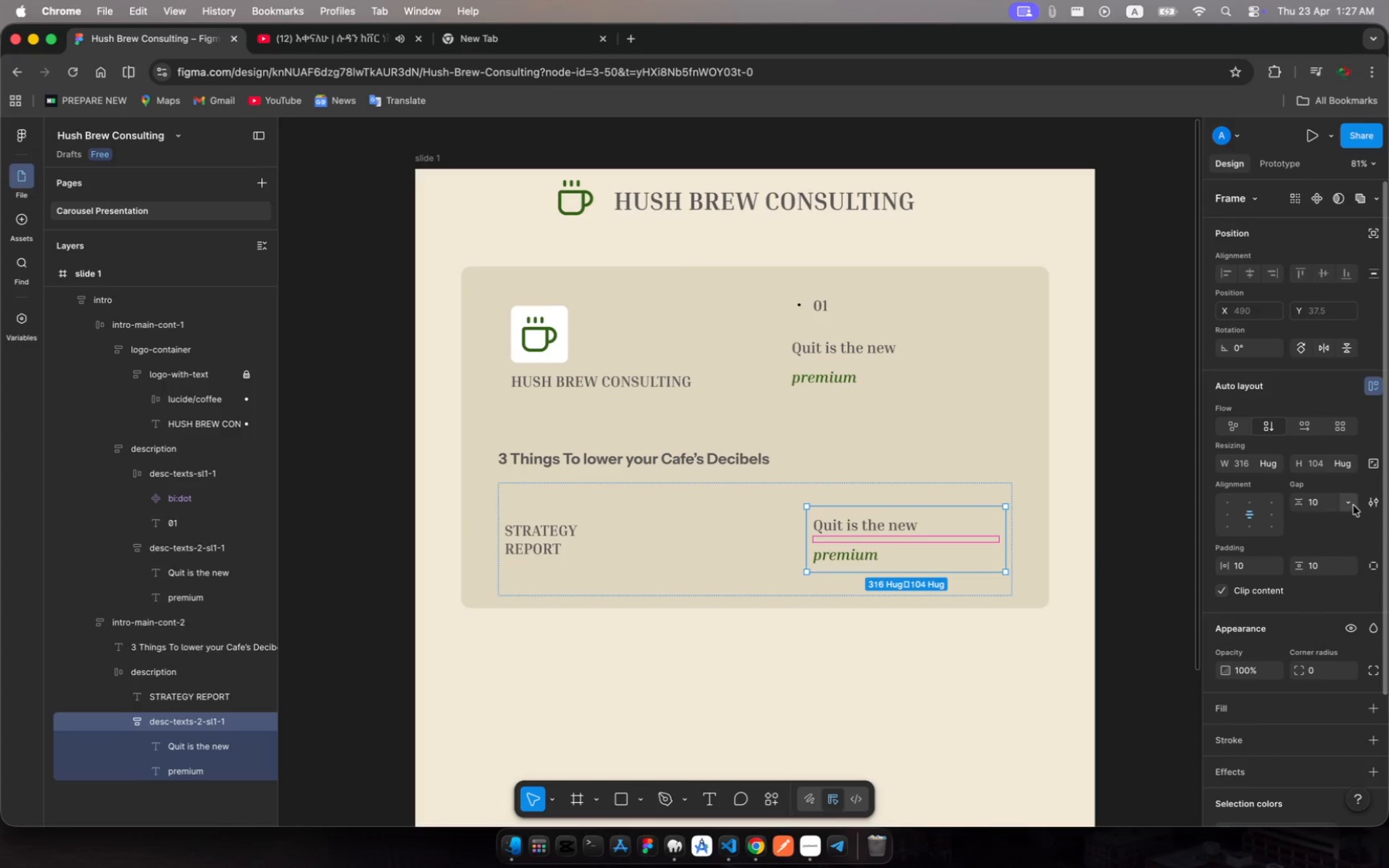 
wait(6.92)
 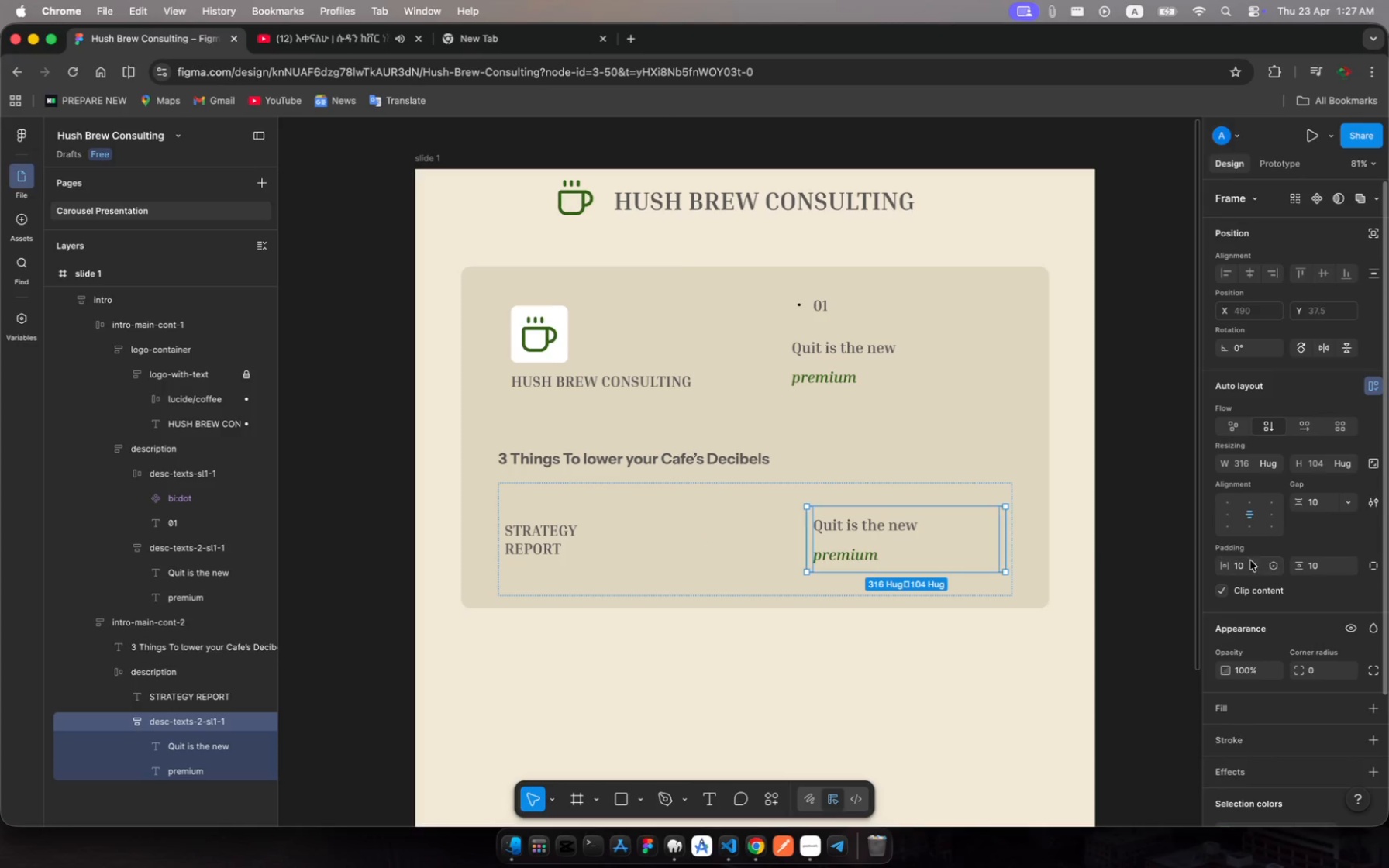 
left_click([877, 348])
 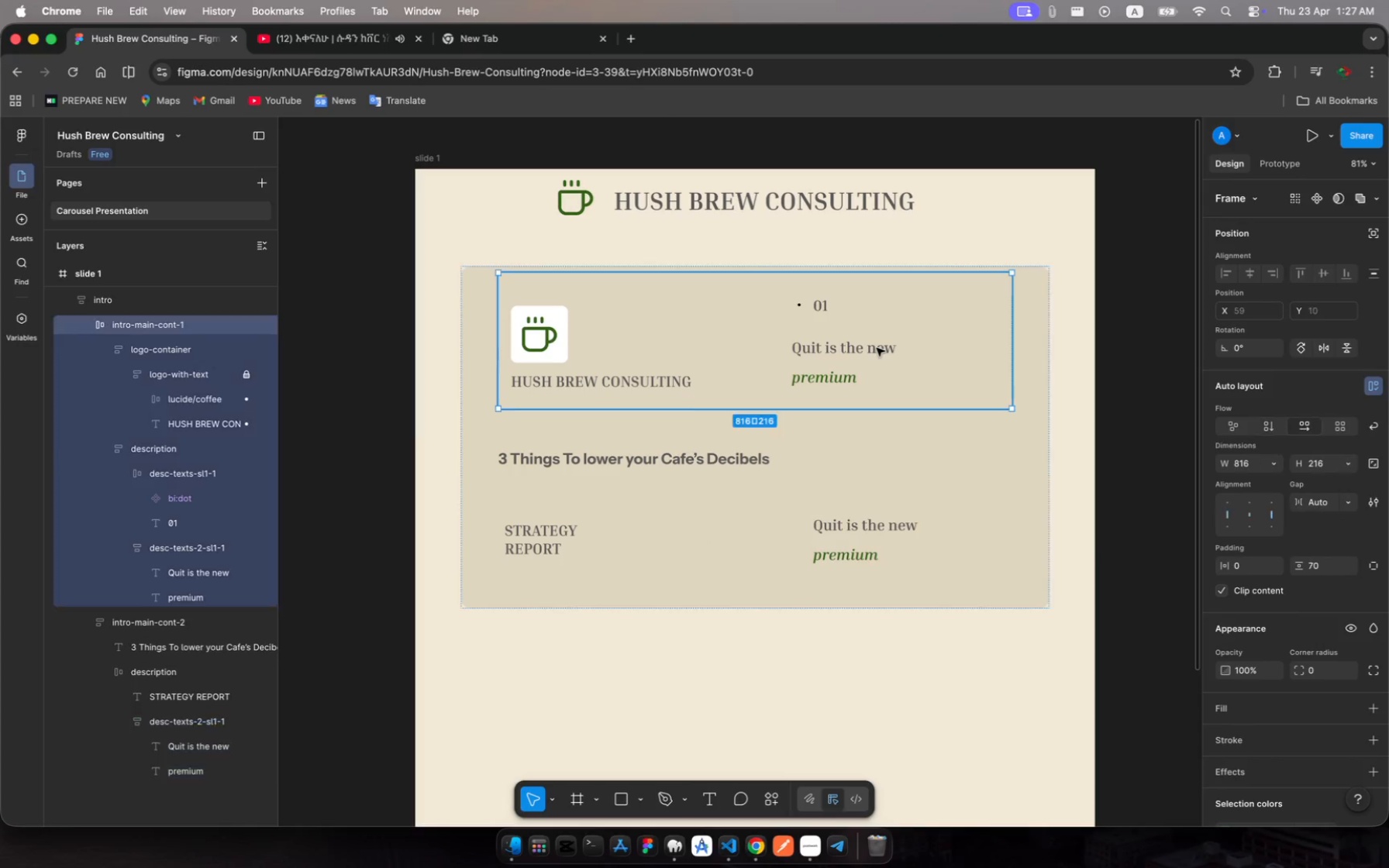 
left_click([877, 348])
 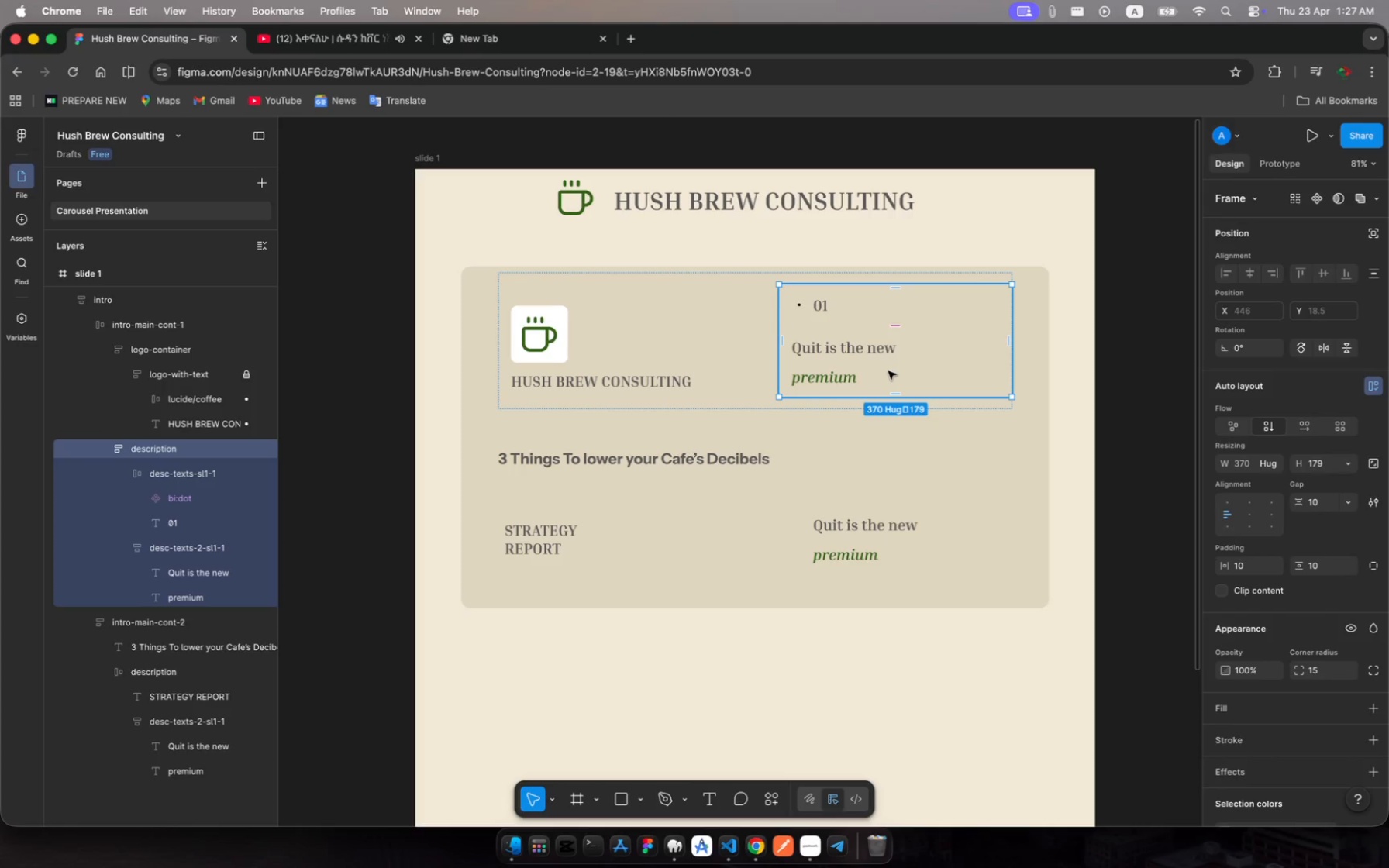 
left_click([836, 528])
 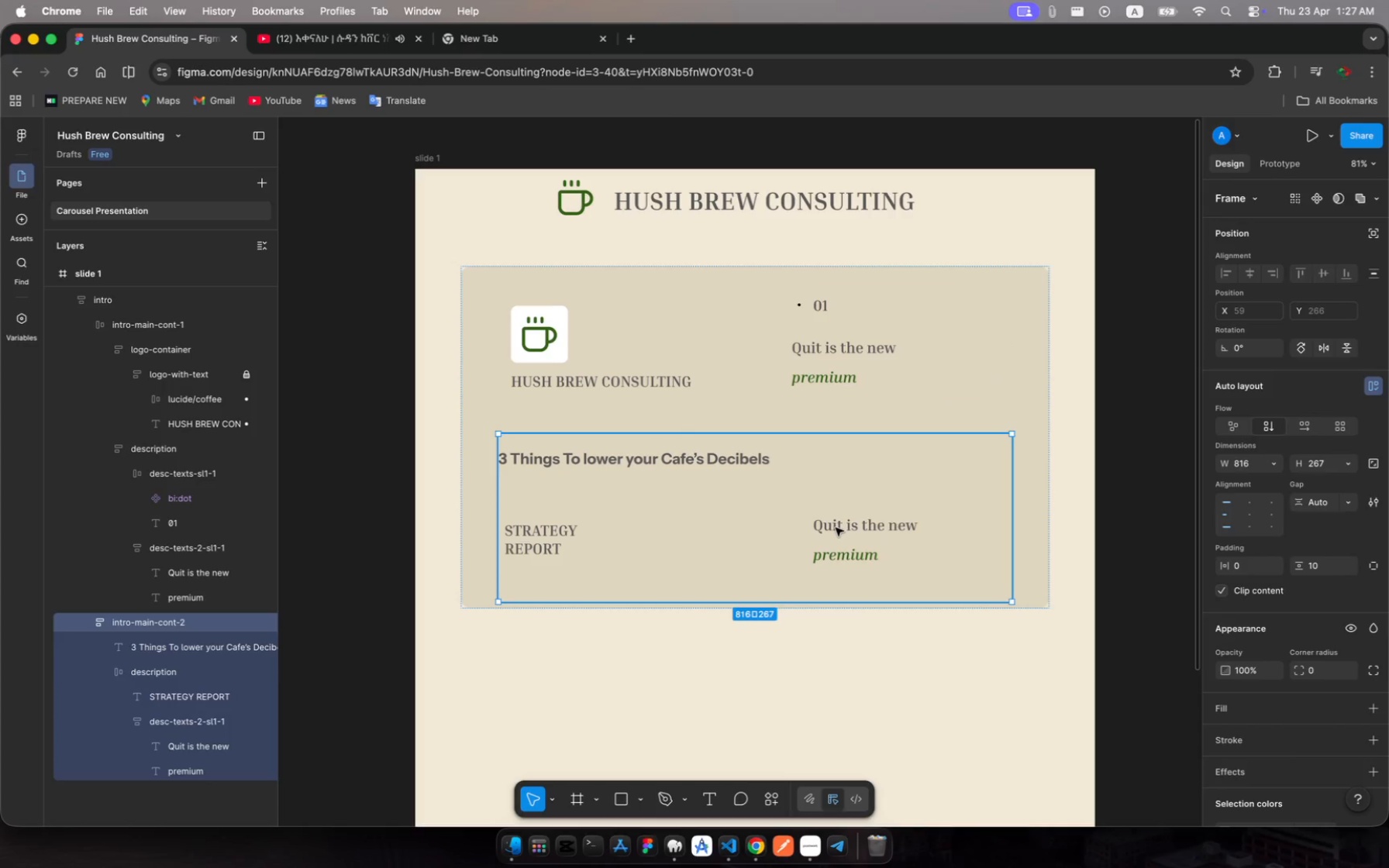 
left_click([836, 528])
 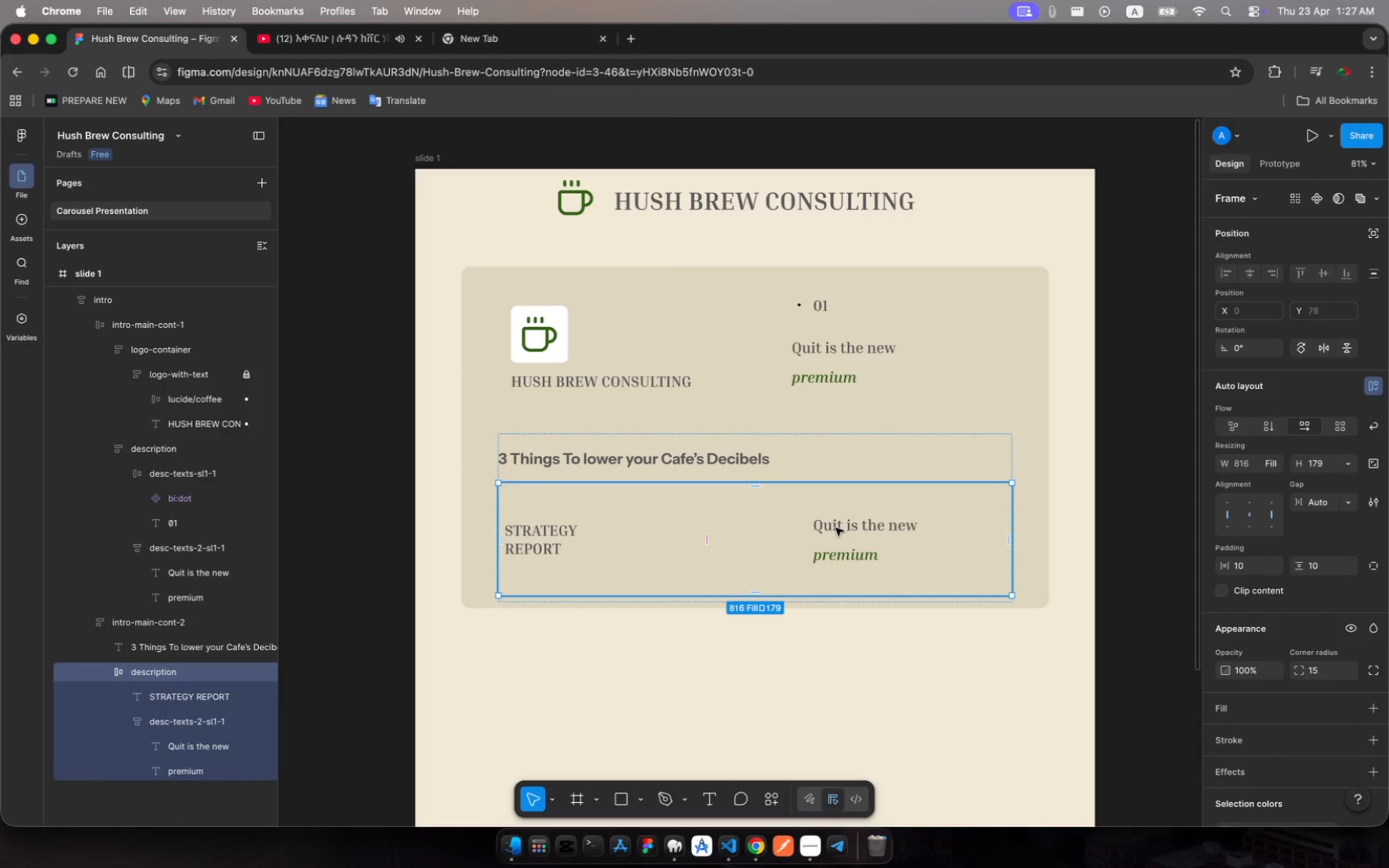 
left_click([836, 528])
 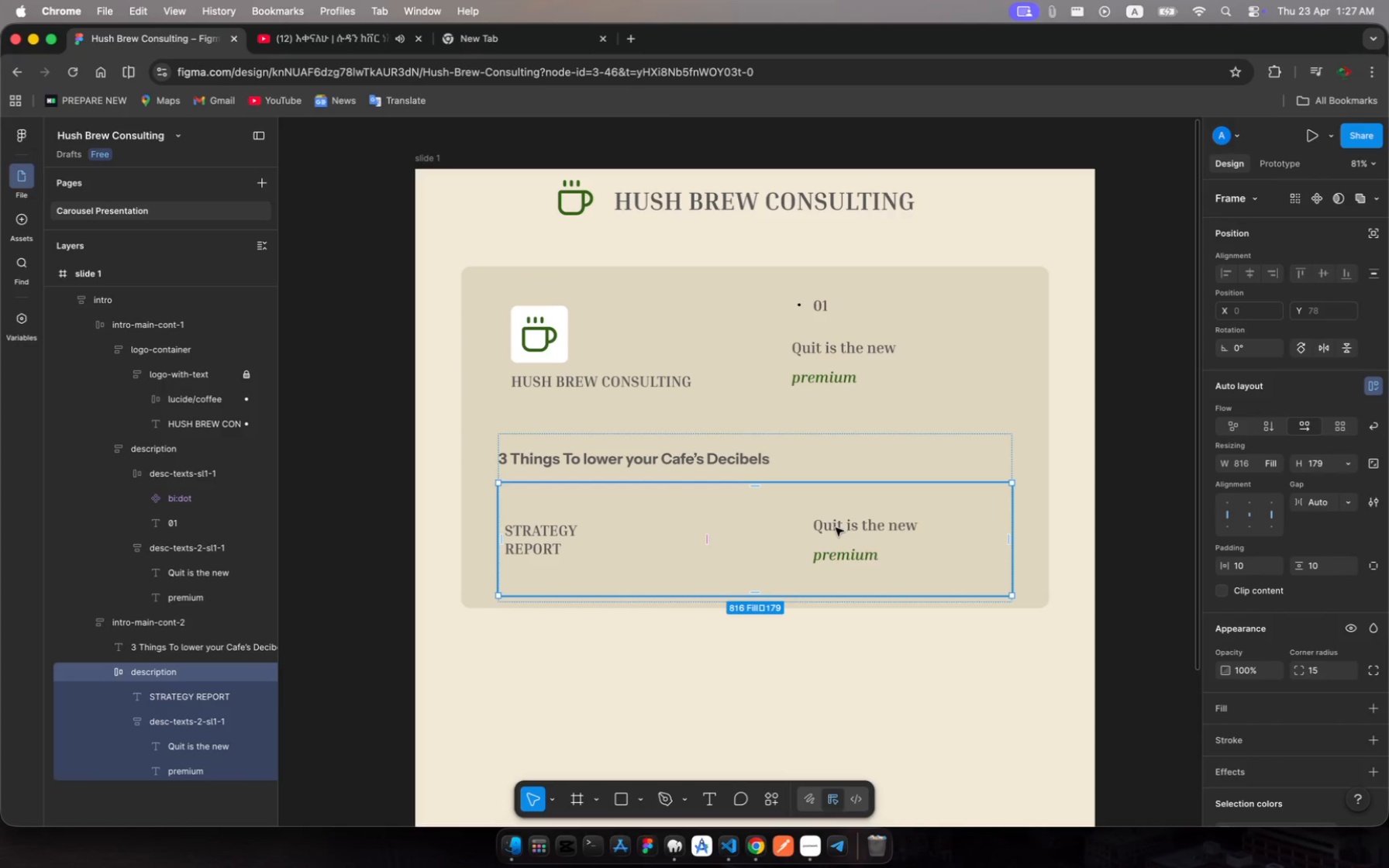 
left_click([836, 528])
 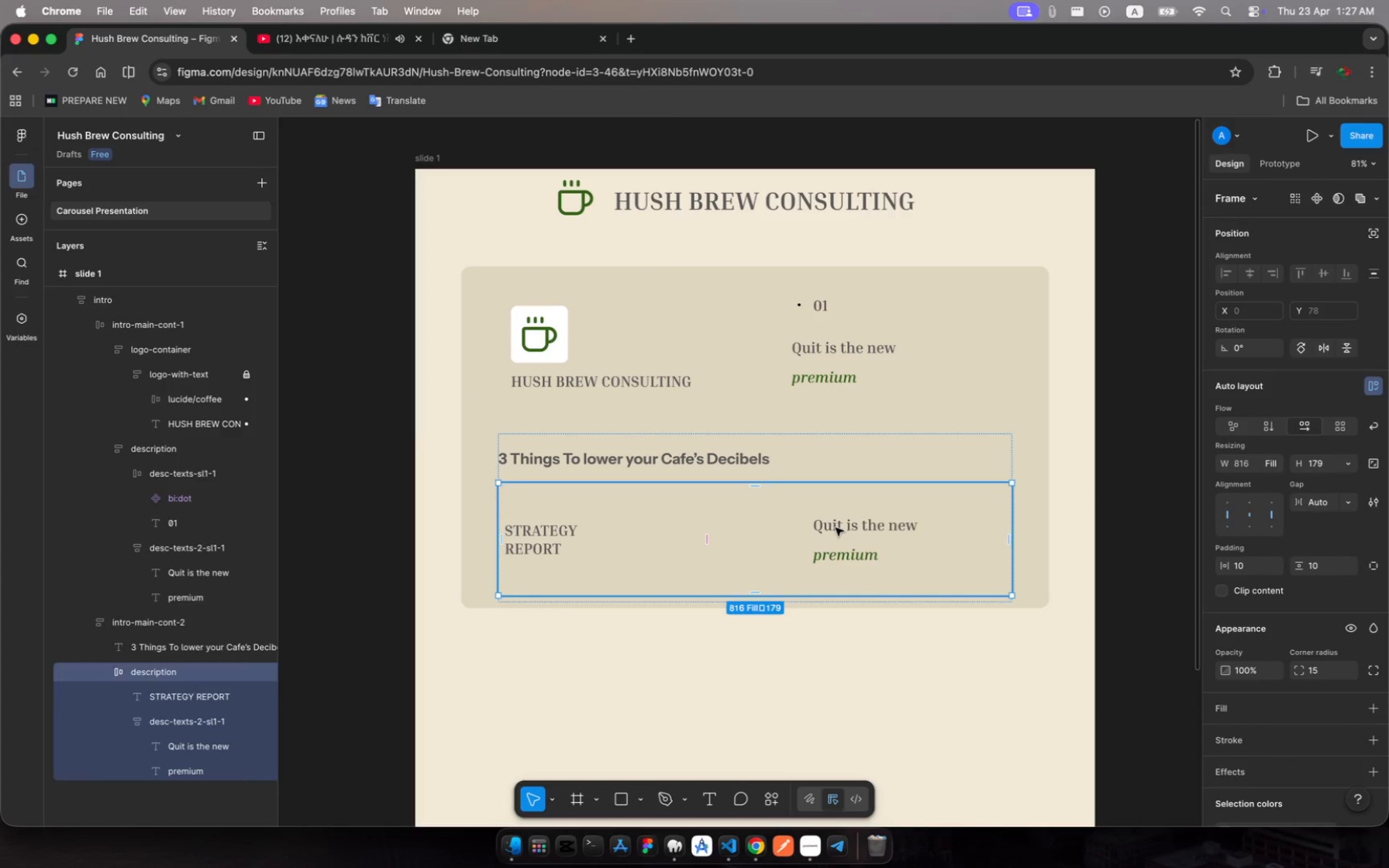 
left_click([836, 528])
 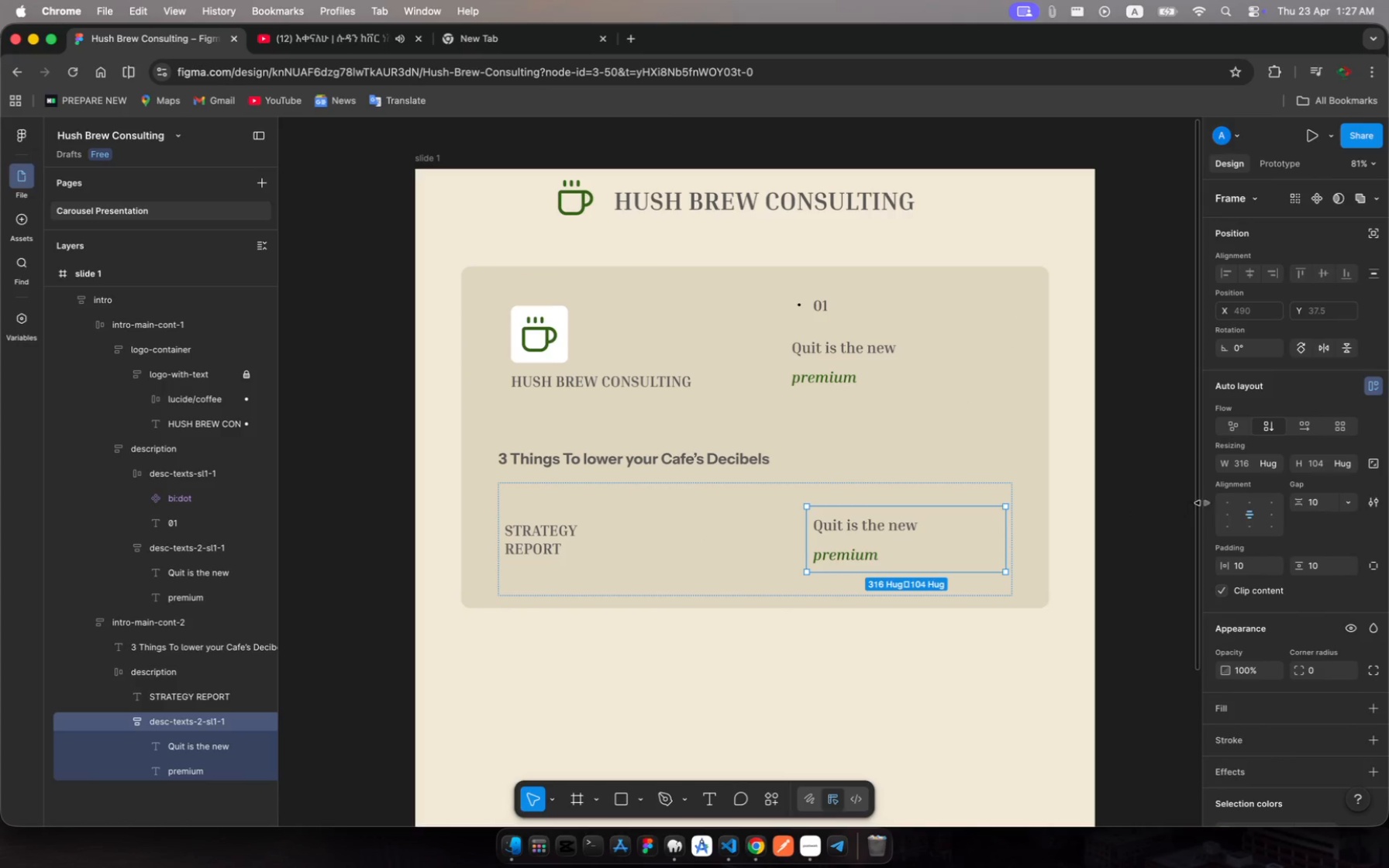 
left_click([1228, 512])
 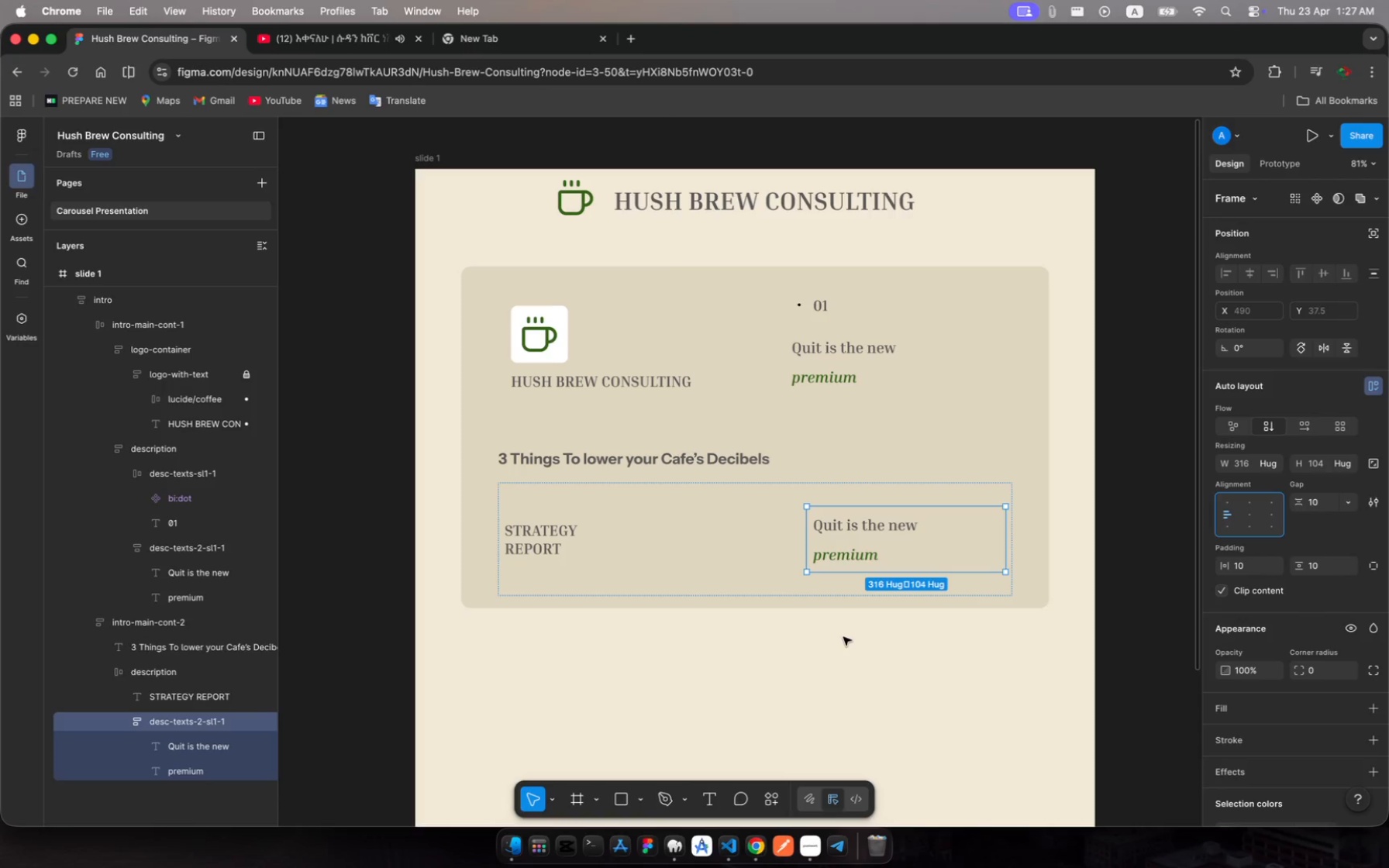 
wait(17.94)
 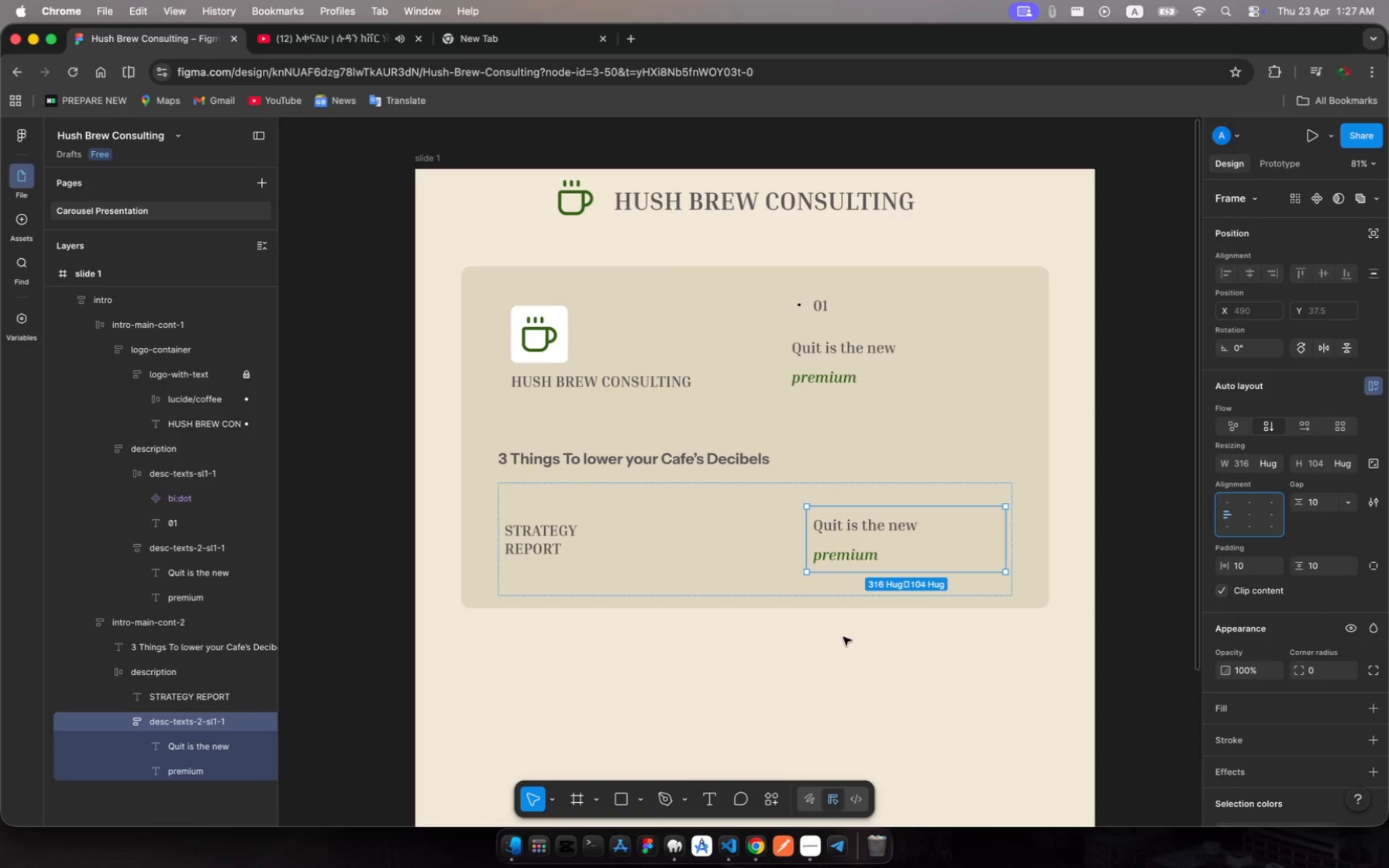 
left_click([854, 518])
 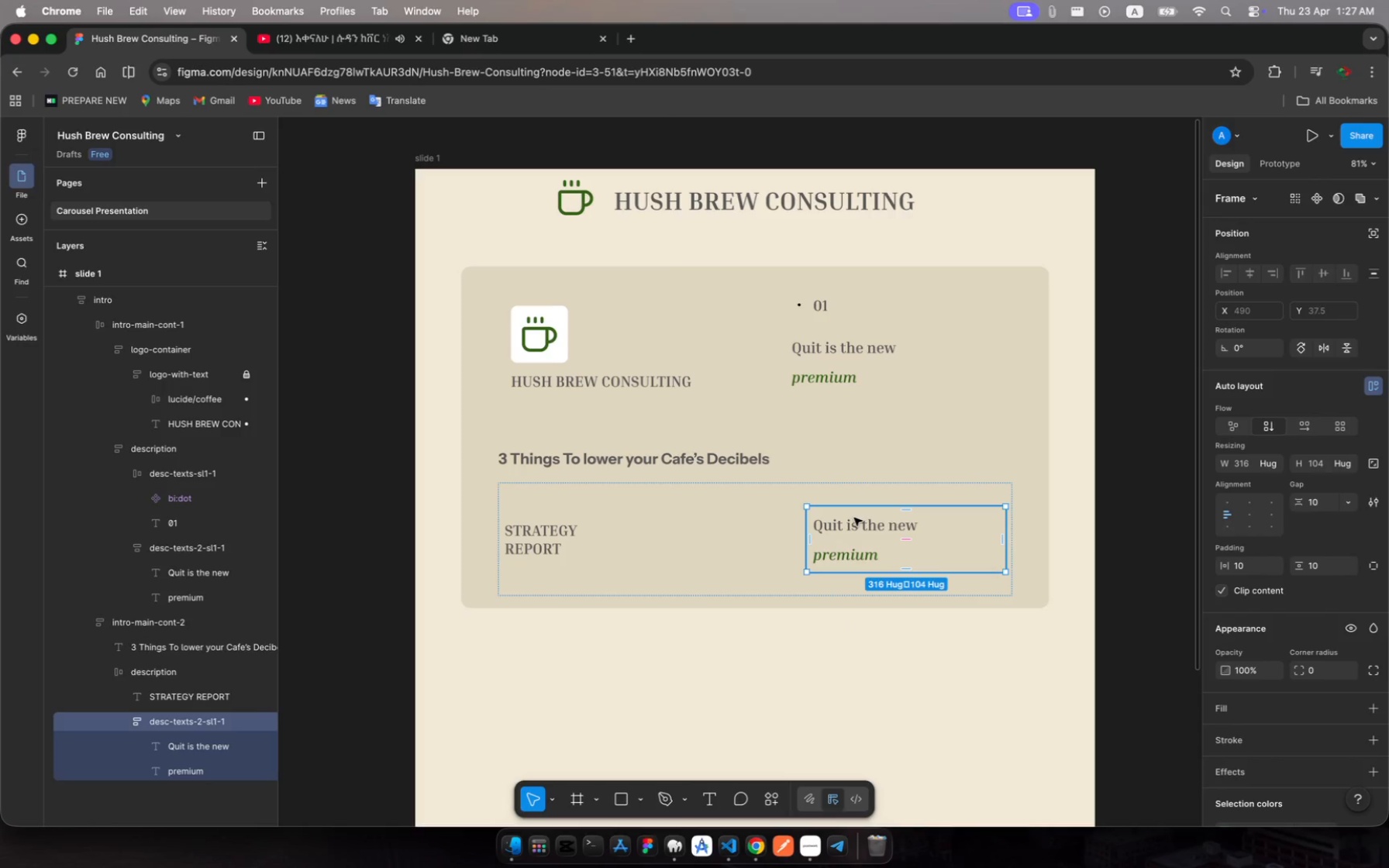 
left_click([854, 518])
 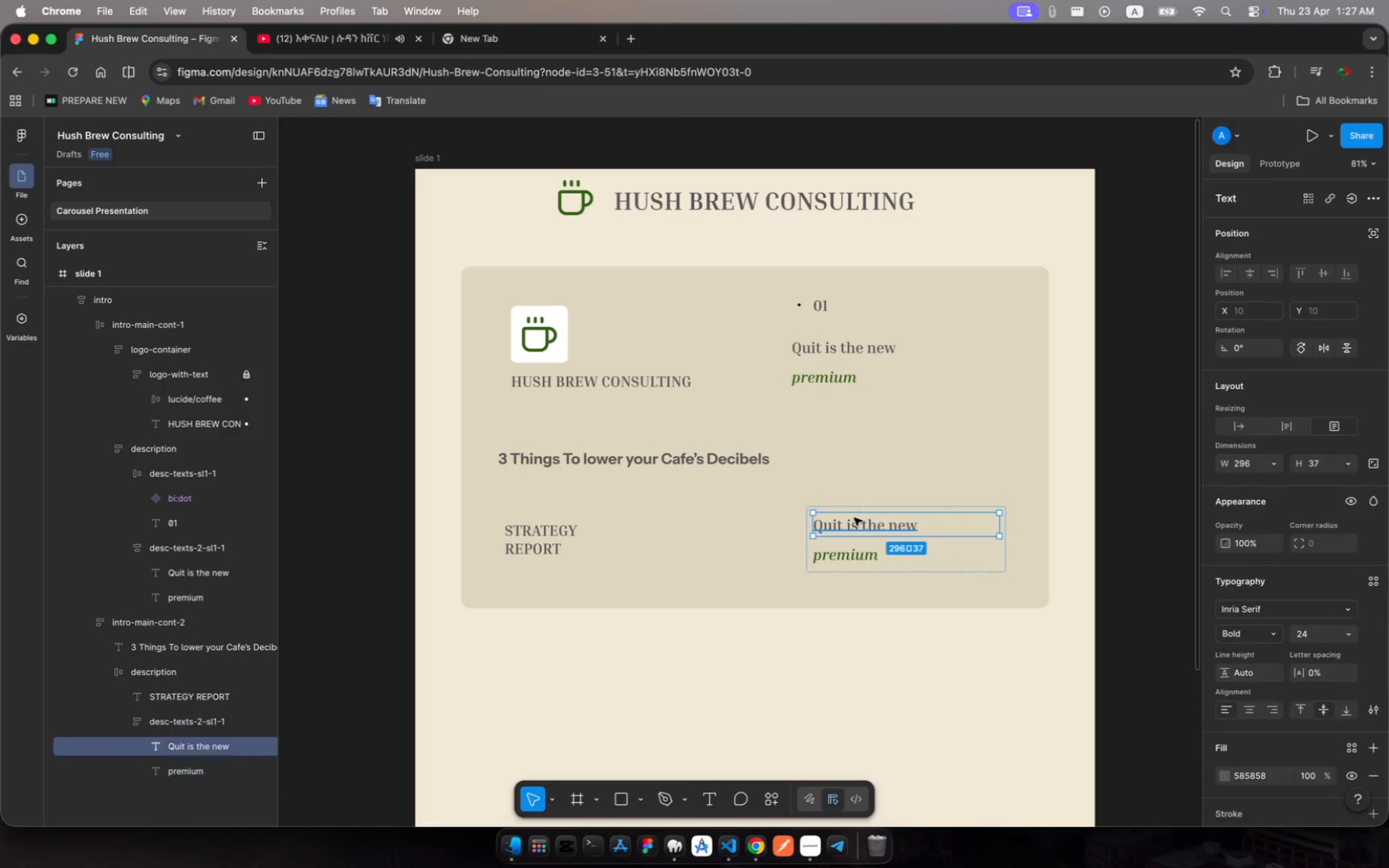 
left_click([854, 518])
 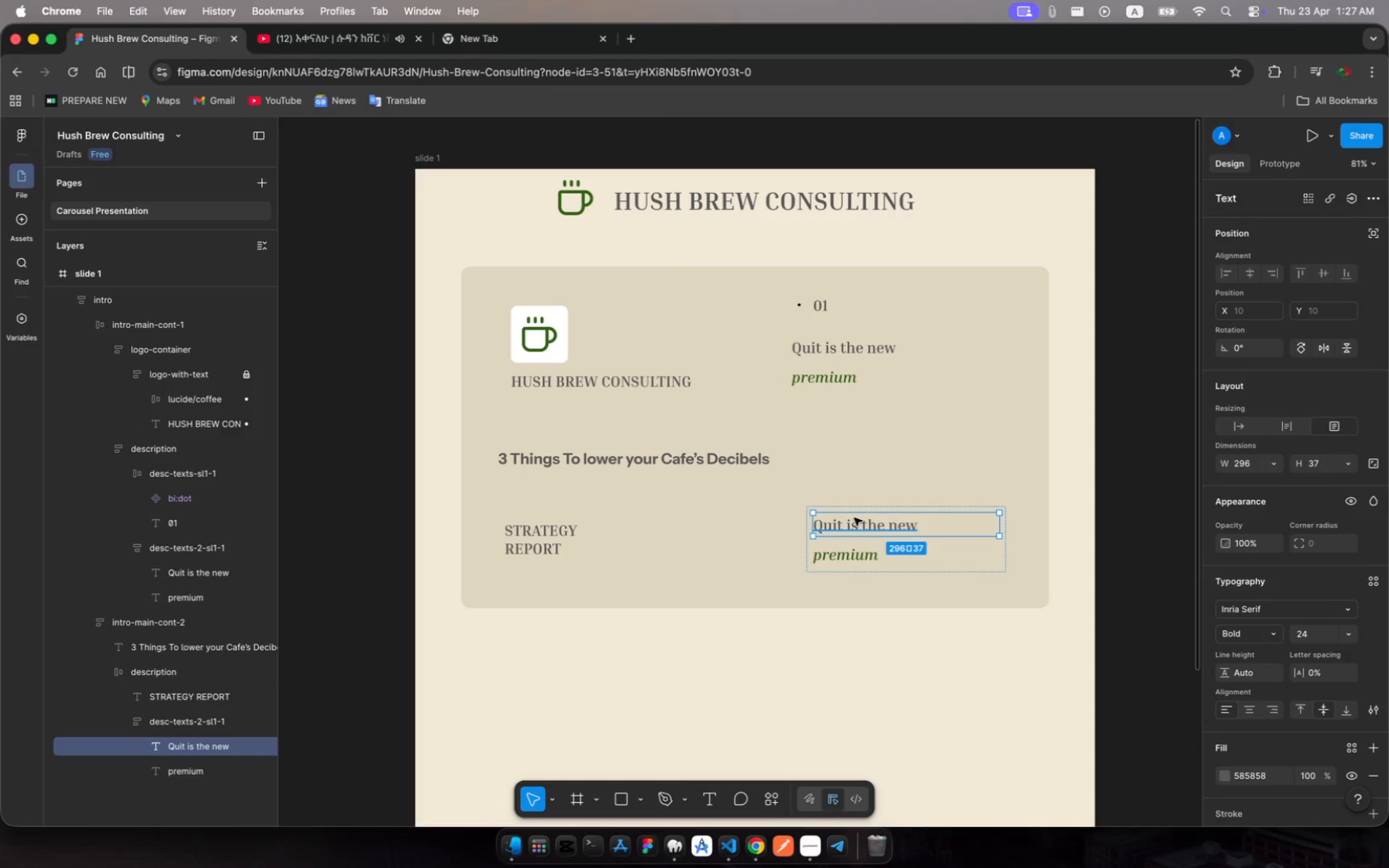 
left_click([854, 518])
 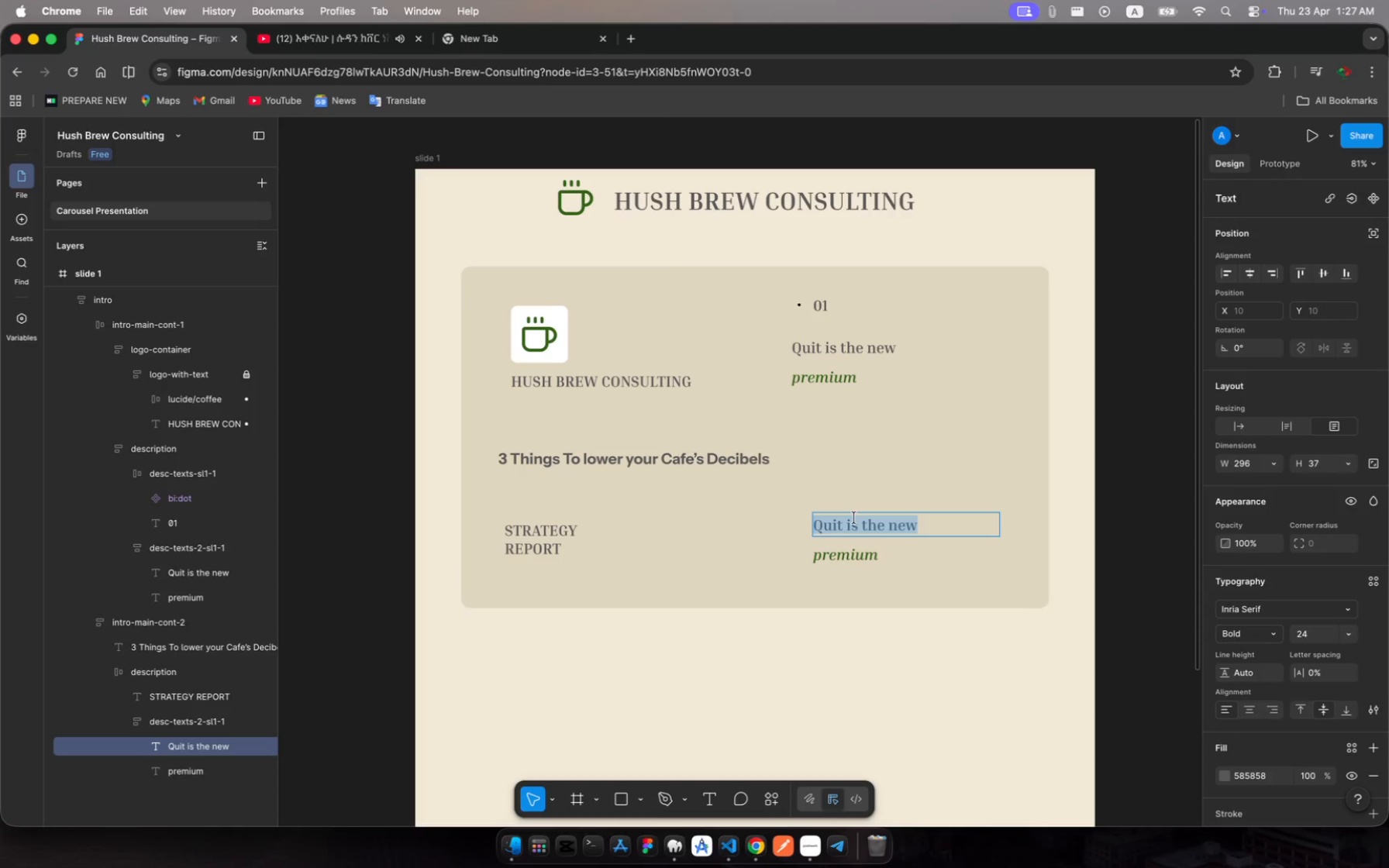 
key(Shift+S)
 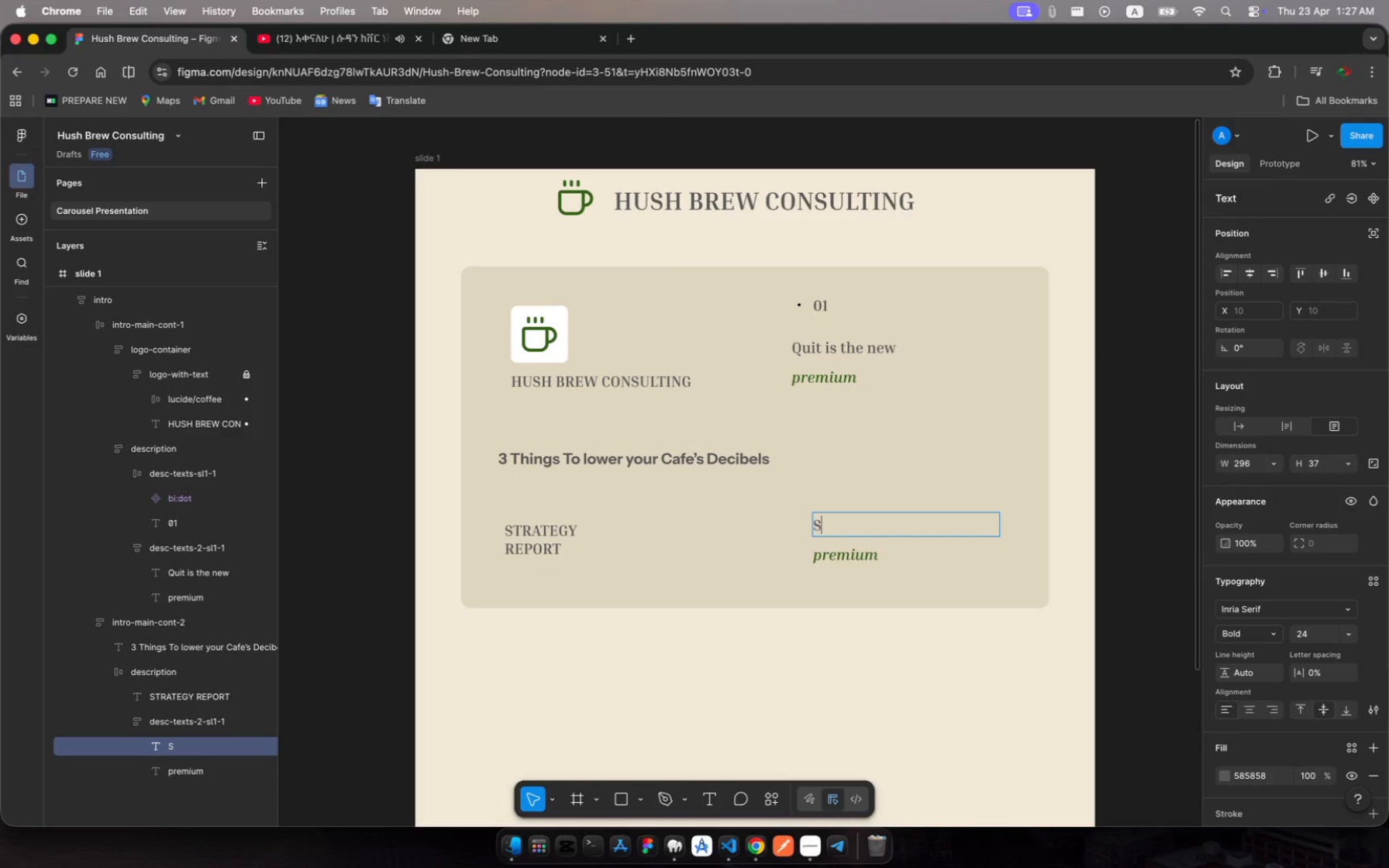 
wait(5.88)
 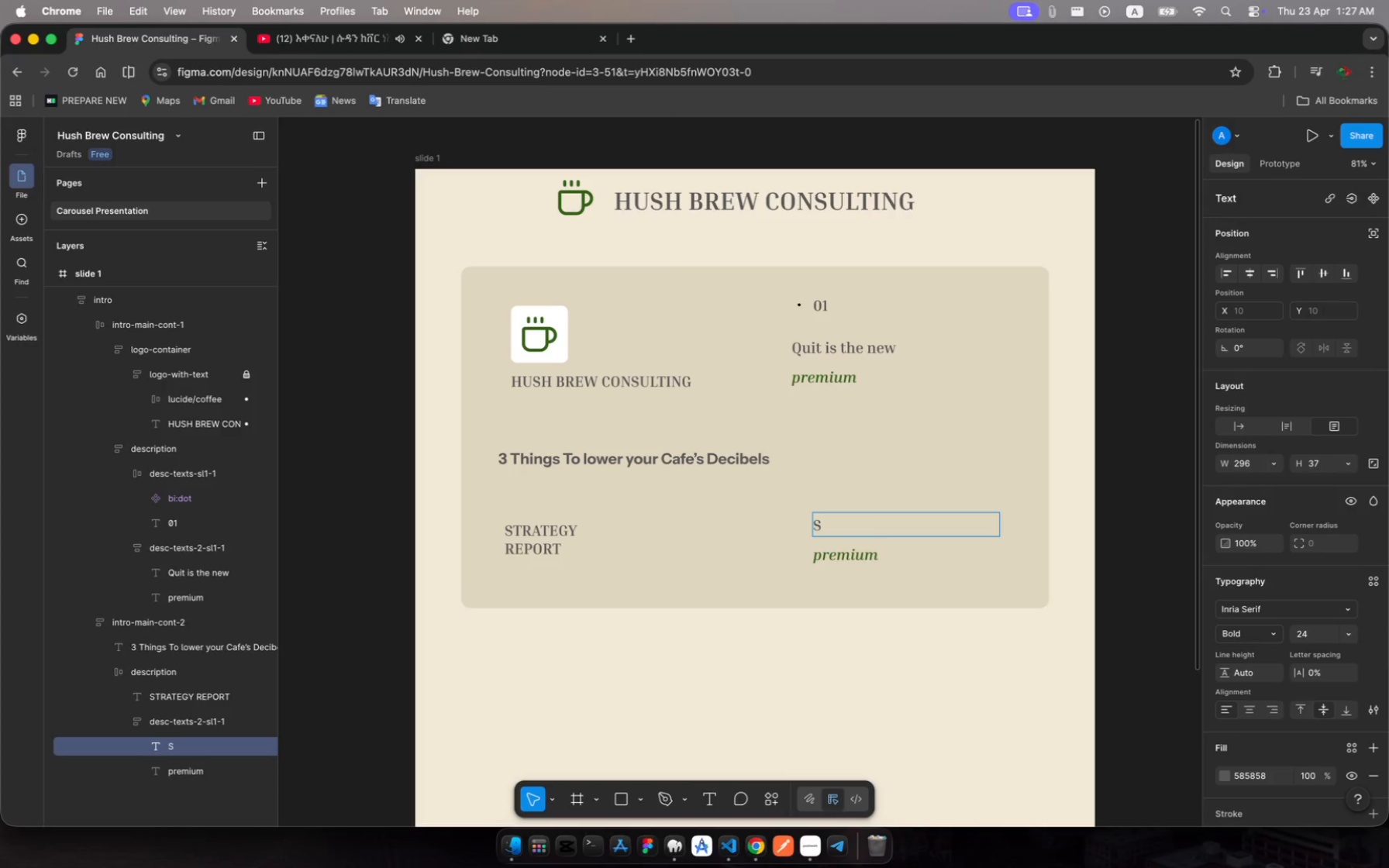 
left_click([665, 459])
 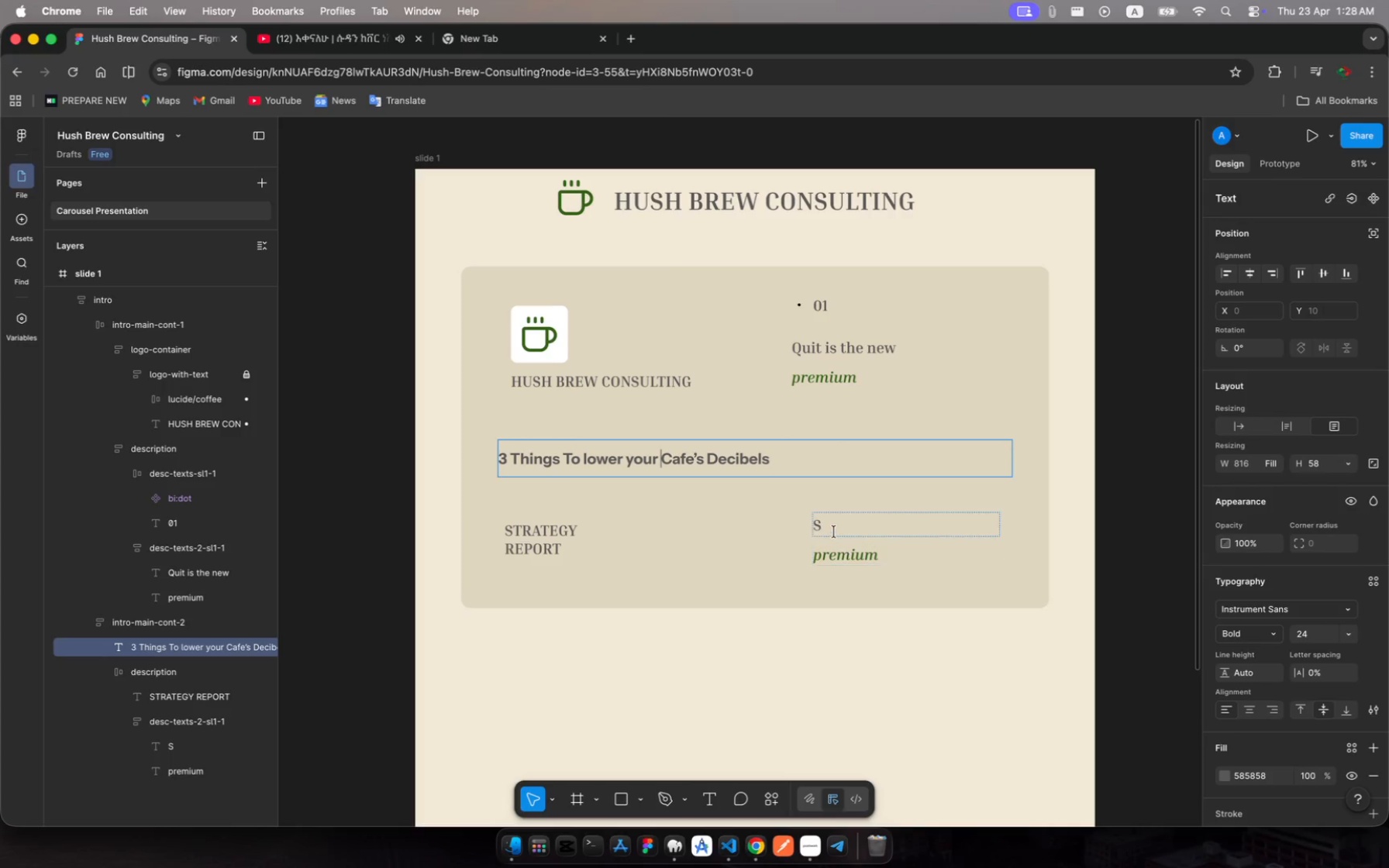 
left_click([825, 525])
 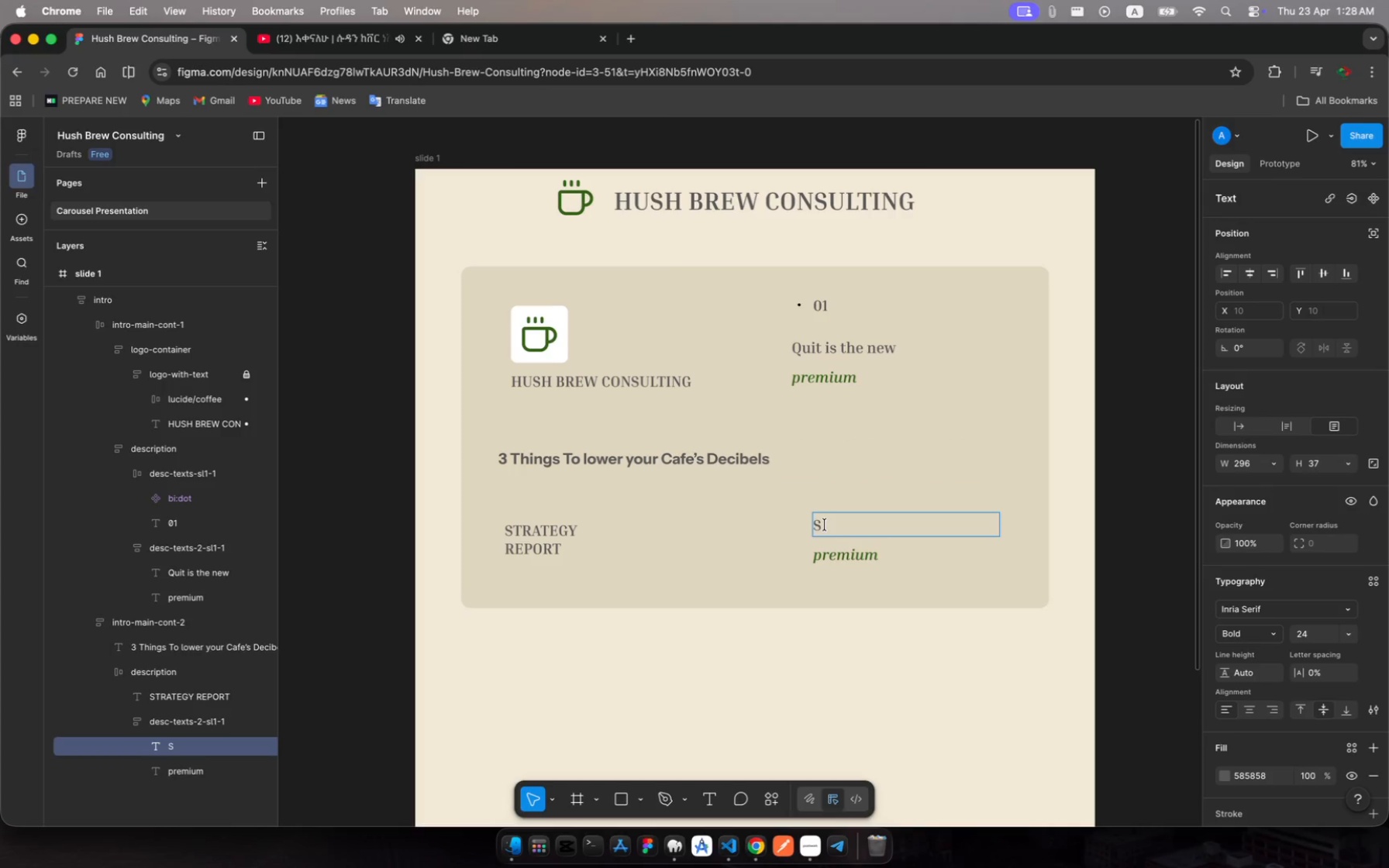 
left_click([825, 525])
 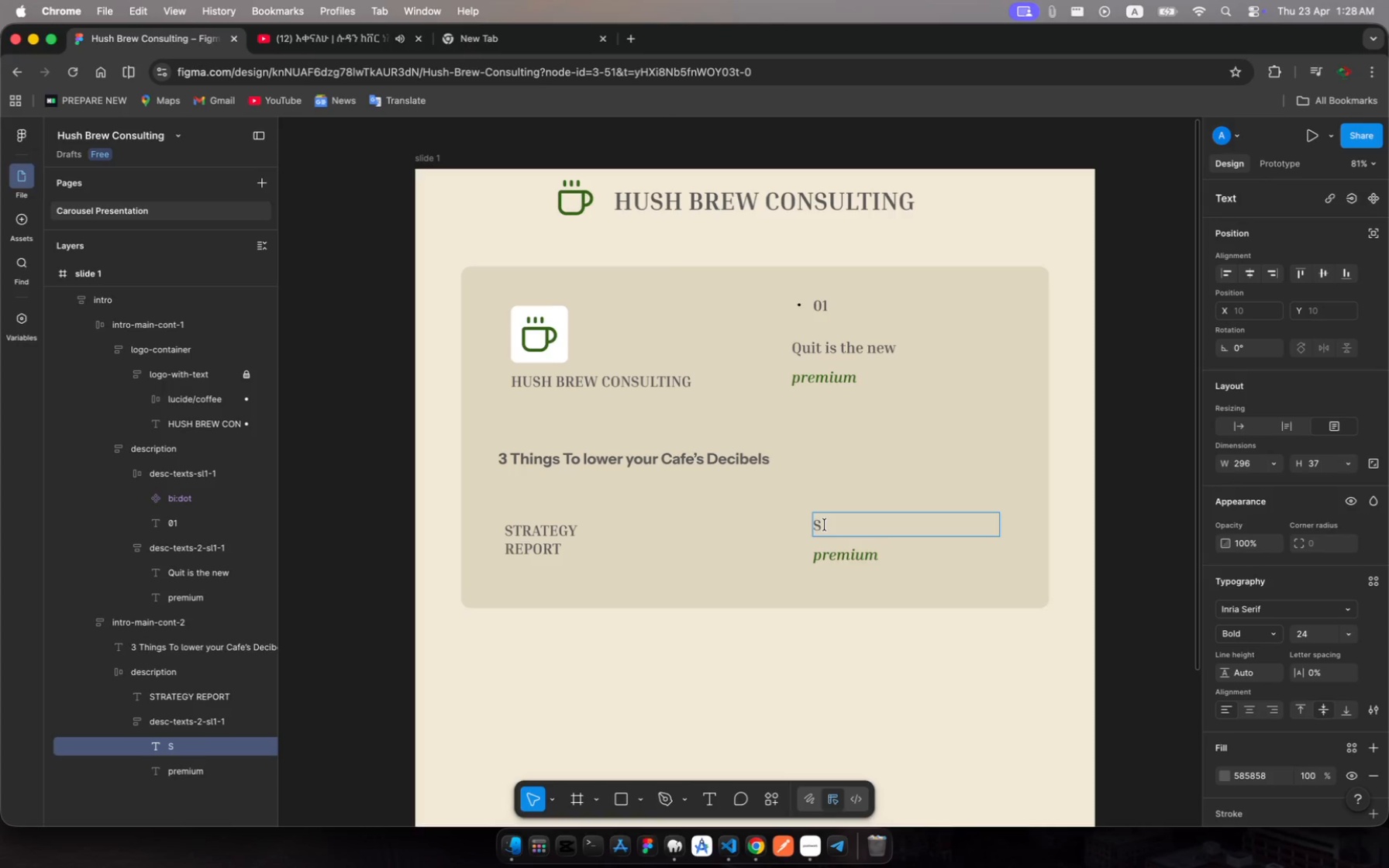 
left_click([825, 525])
 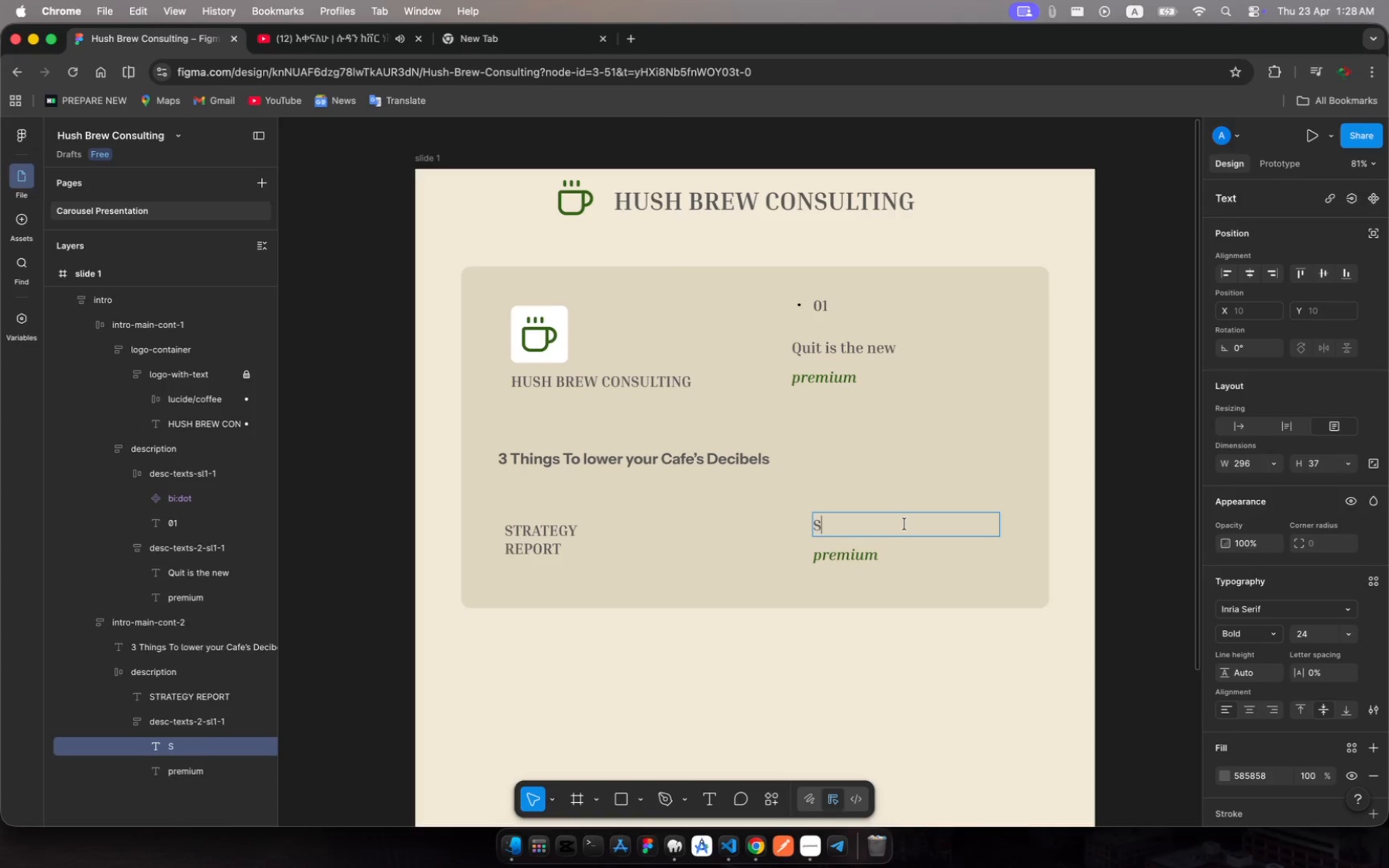 
type(wipe )
 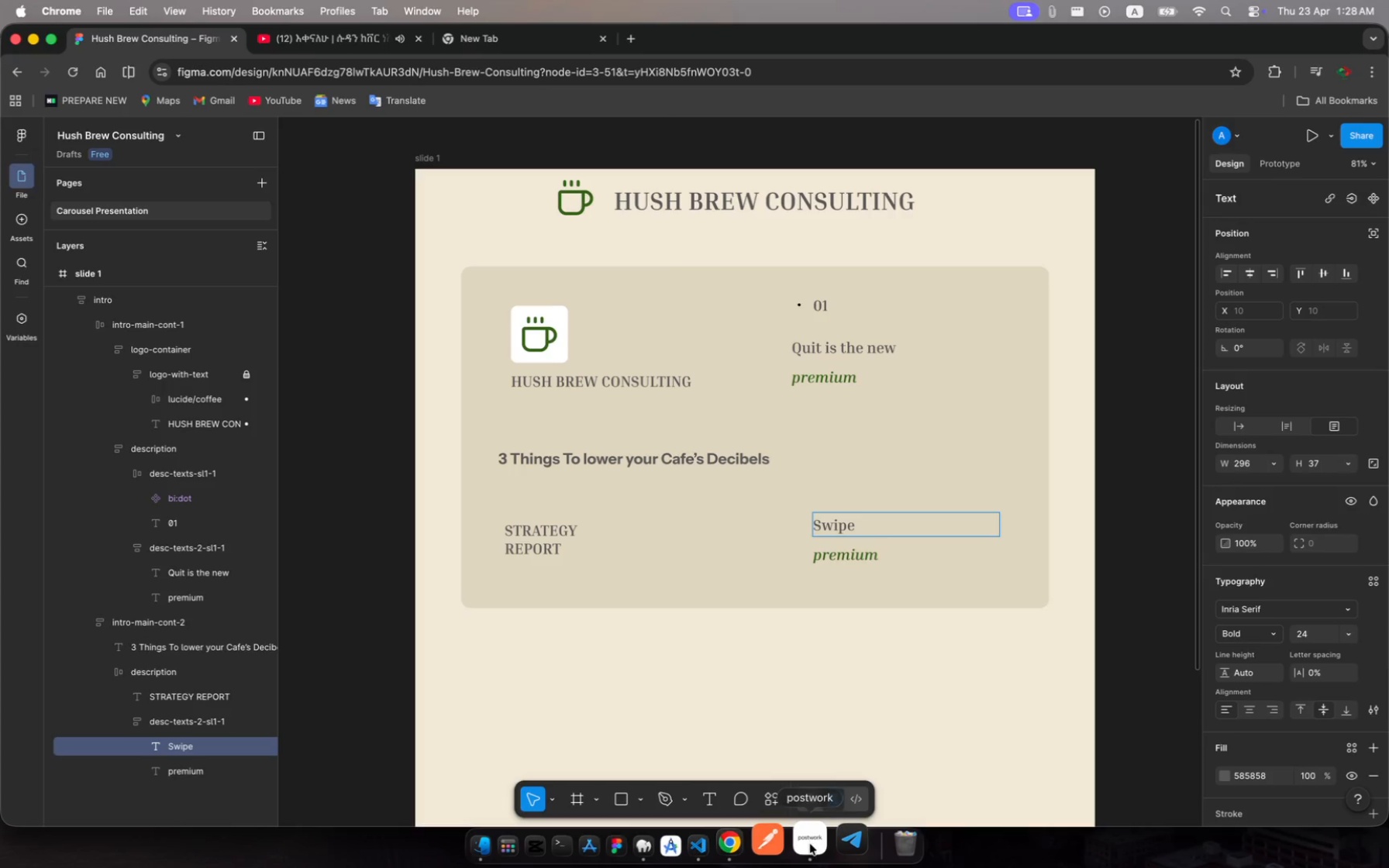 
left_click([812, 848])